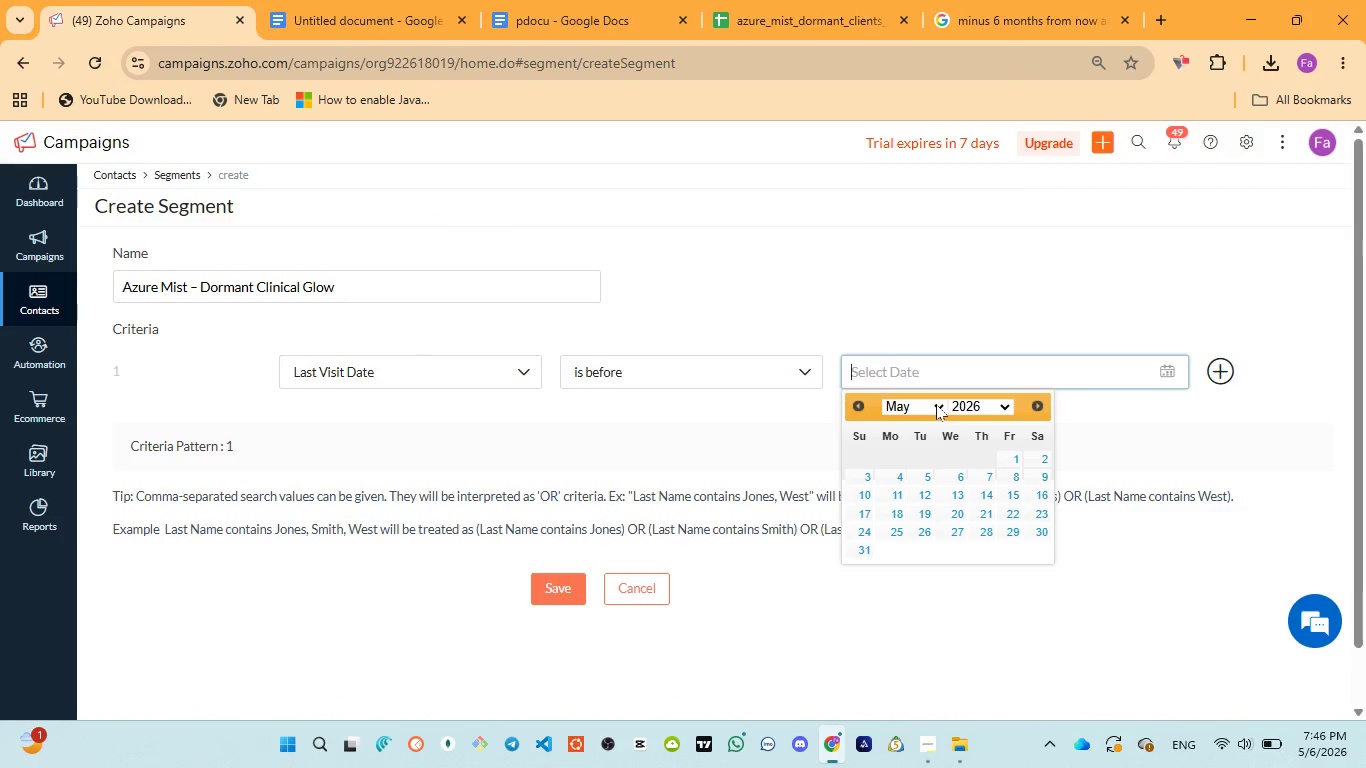 
left_click([936, 404])
 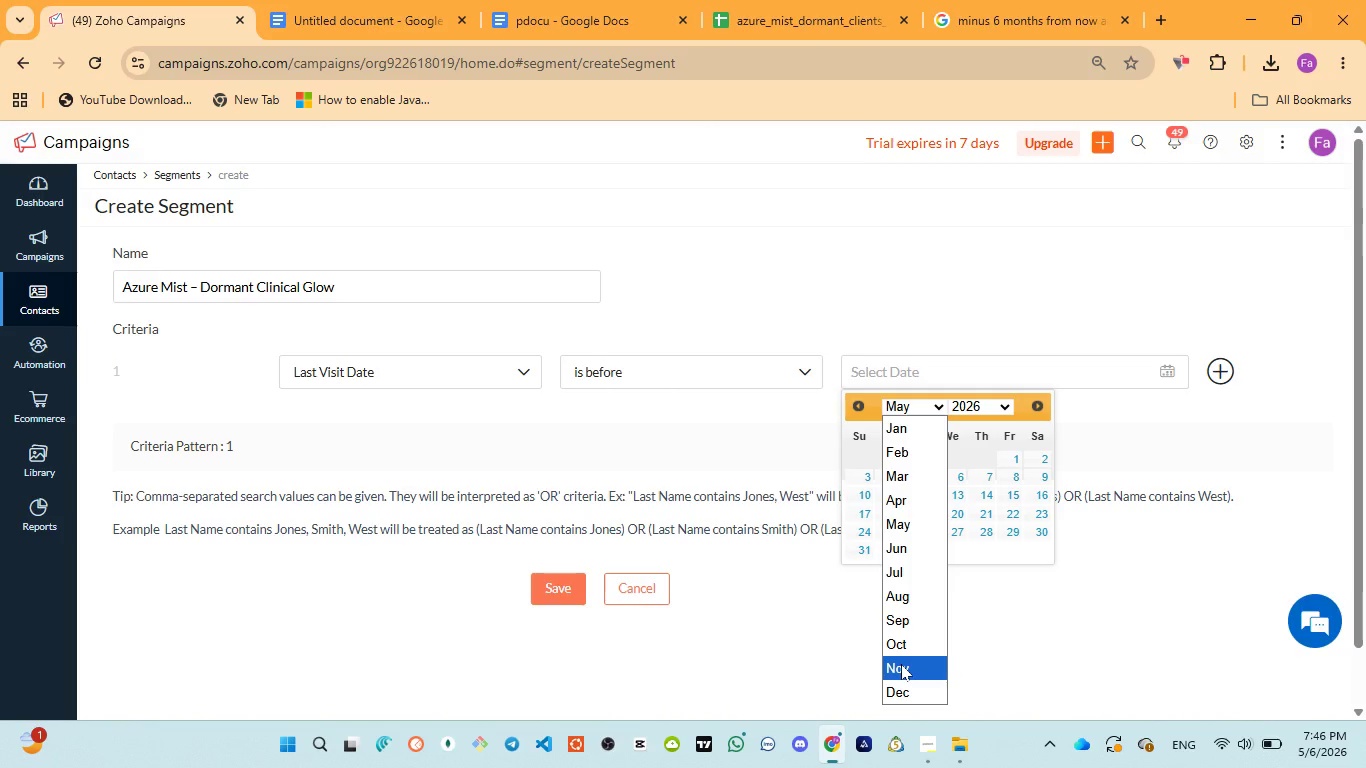 
wait(9.14)
 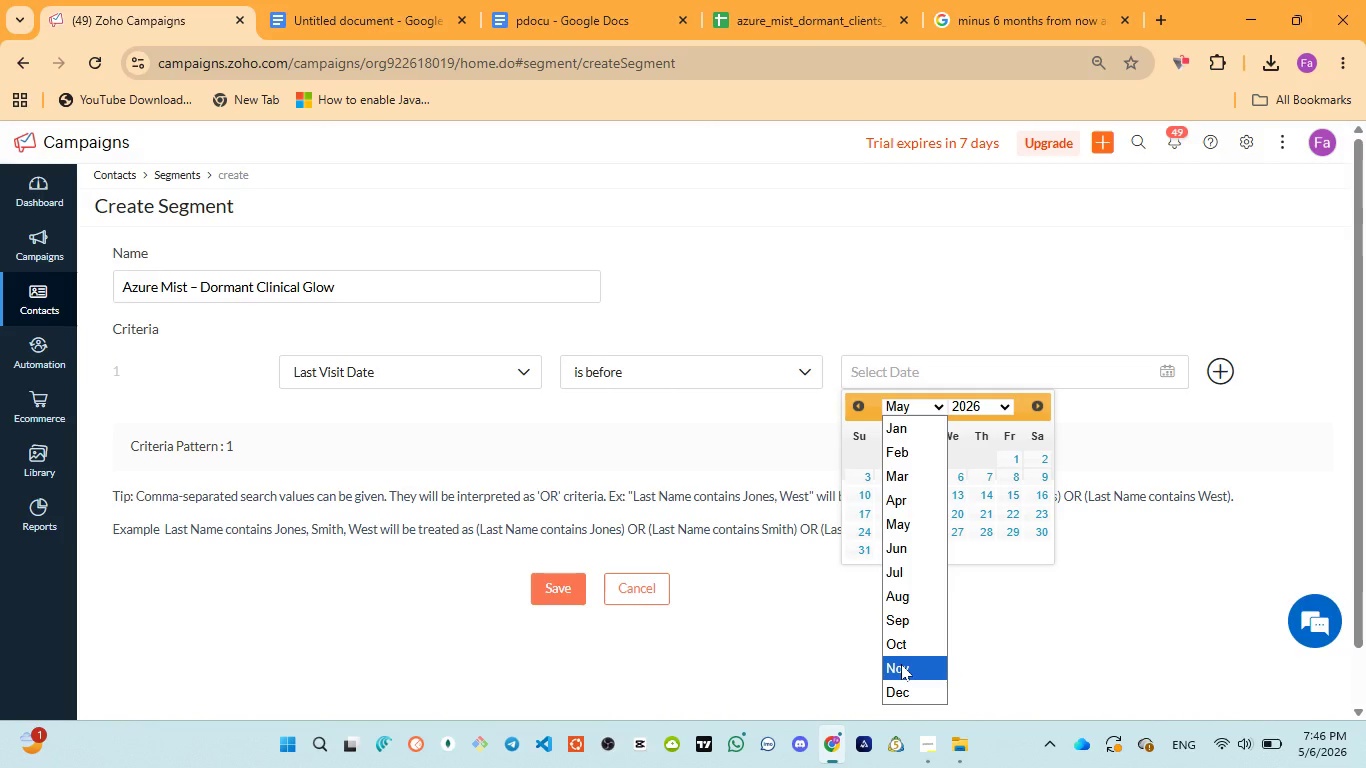 
left_click([907, 661])
 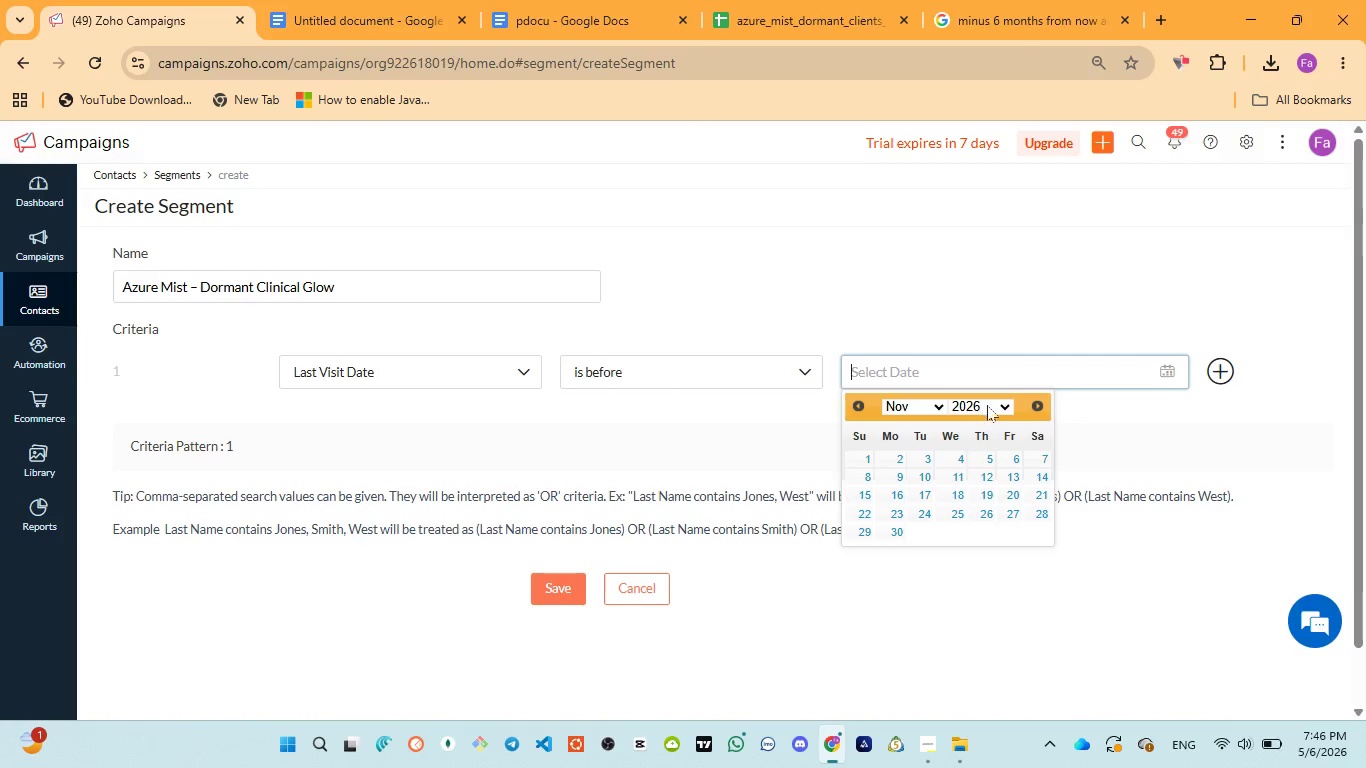 
left_click([988, 403])
 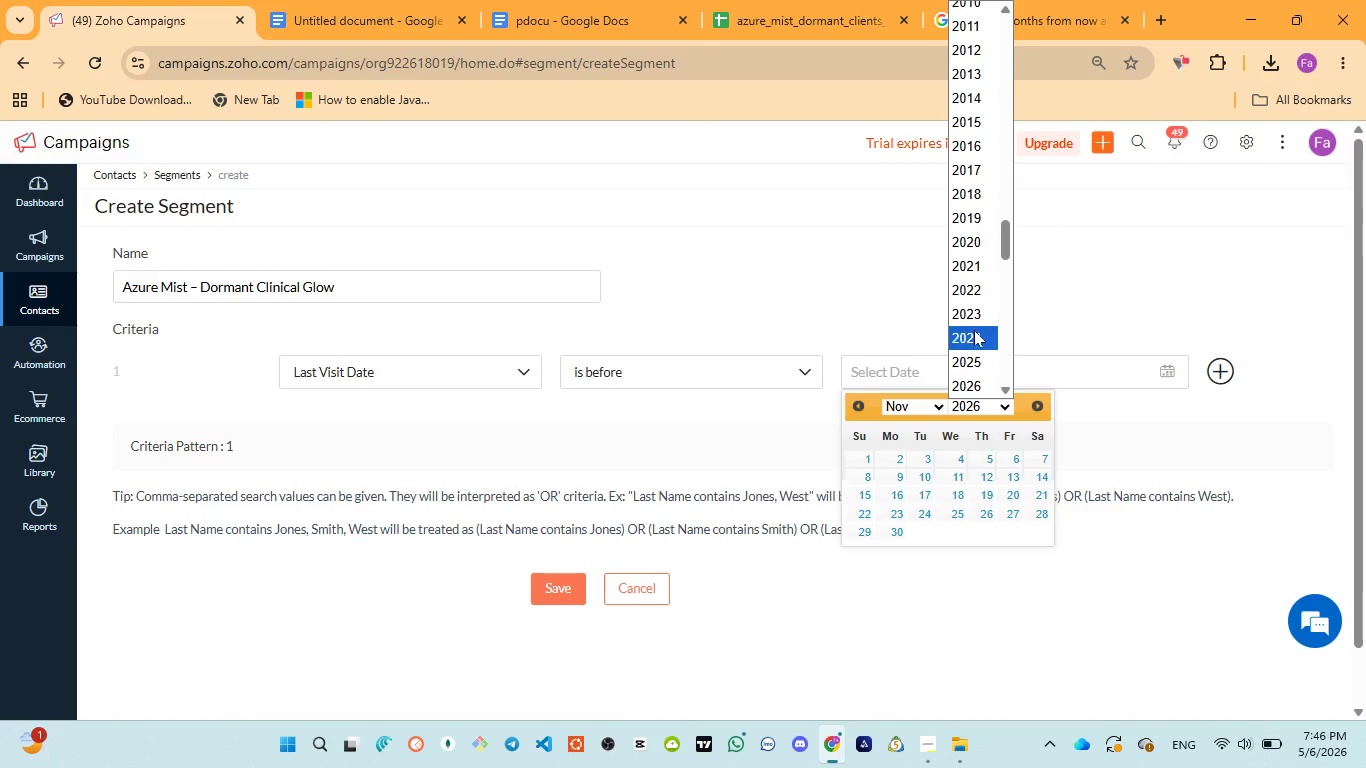 
left_click([977, 361])
 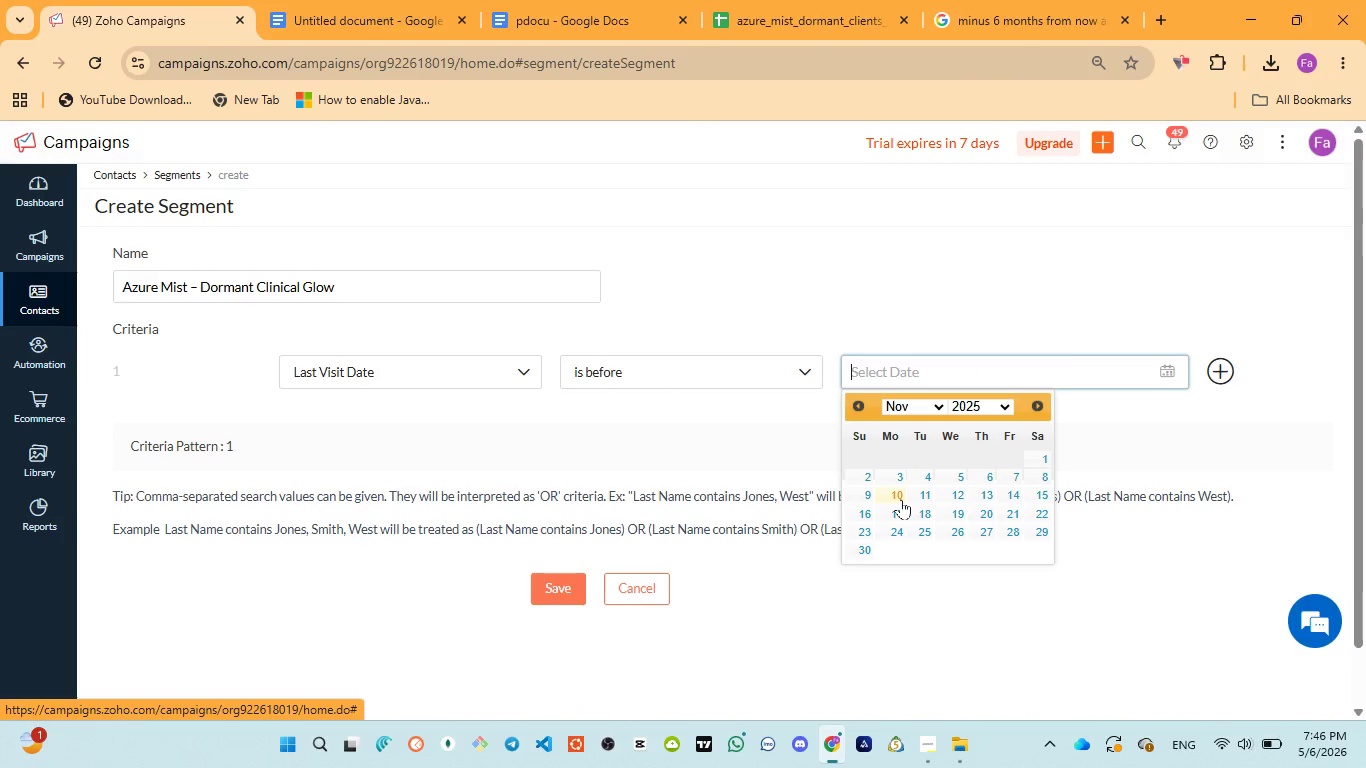 
wait(5.81)
 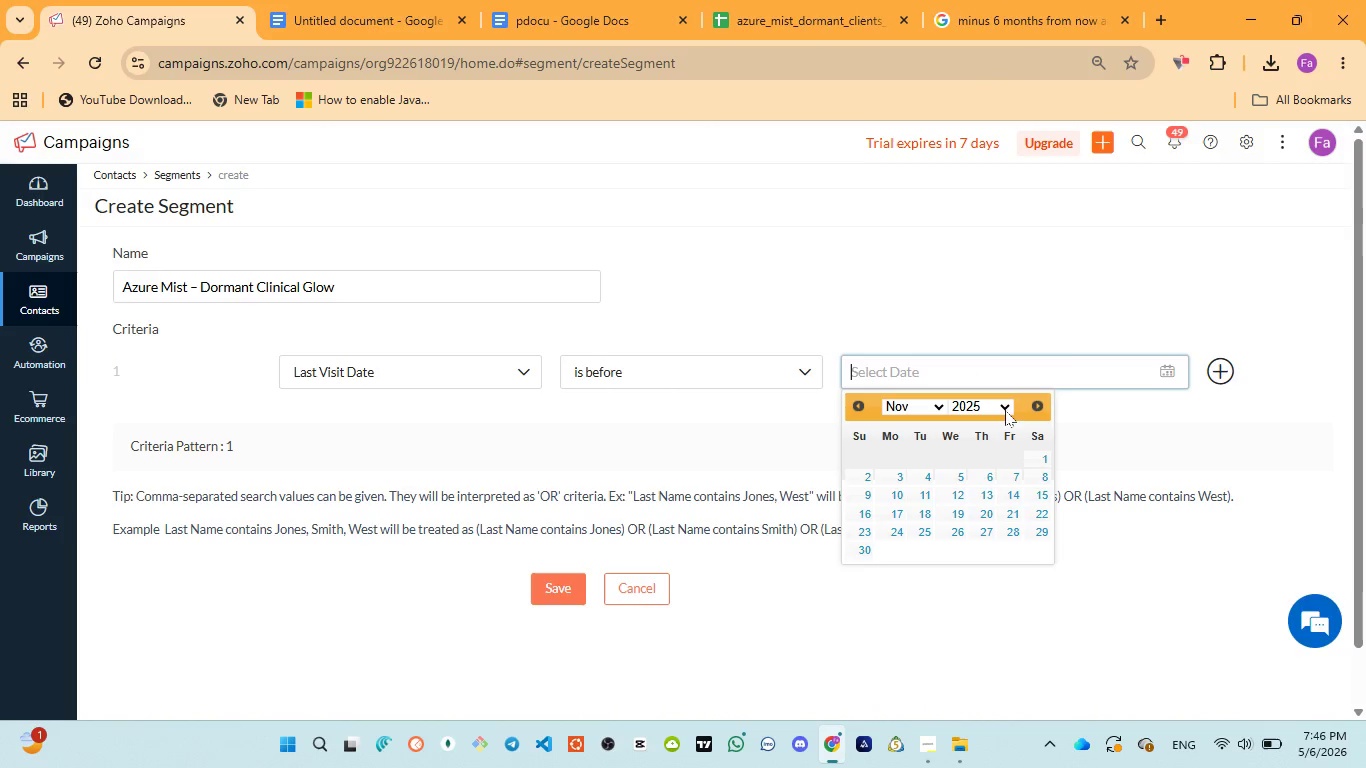 
left_click([986, 475])
 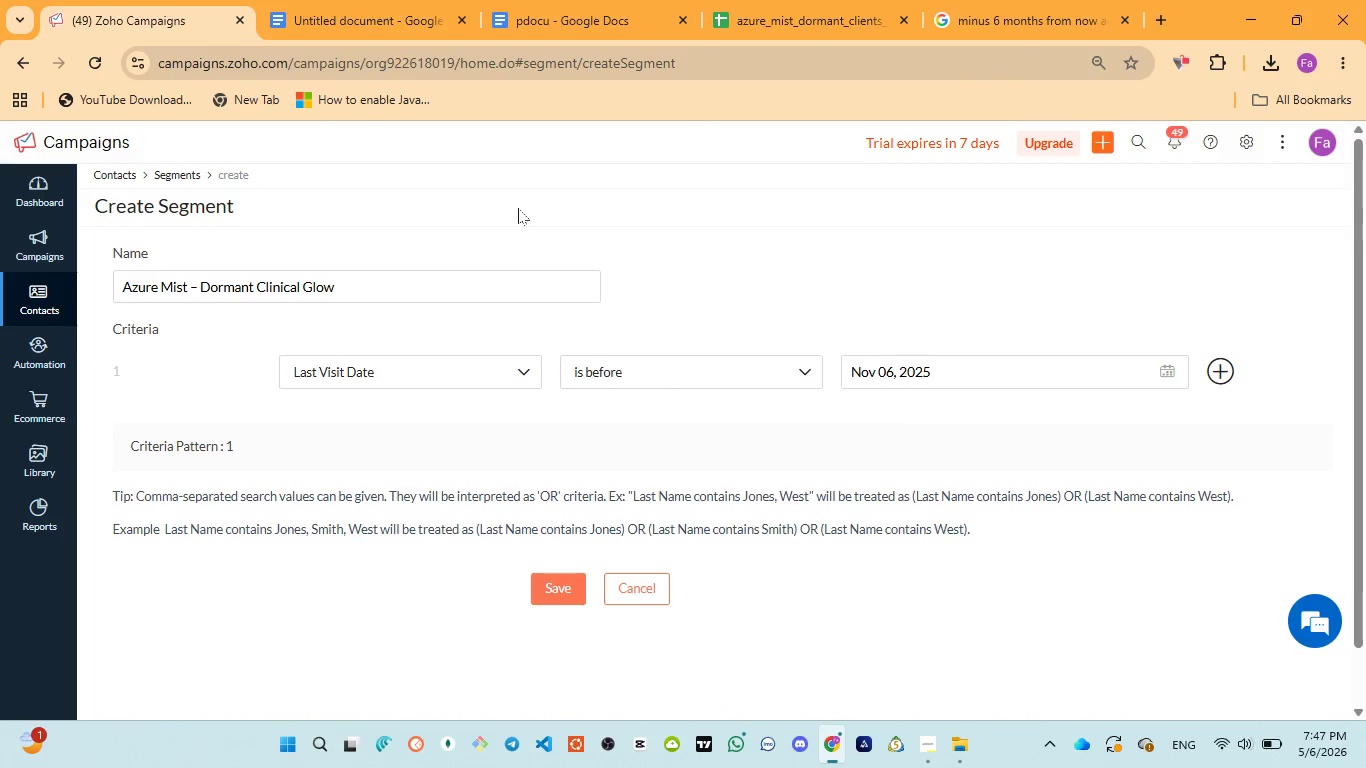 
left_click([541, 9])
 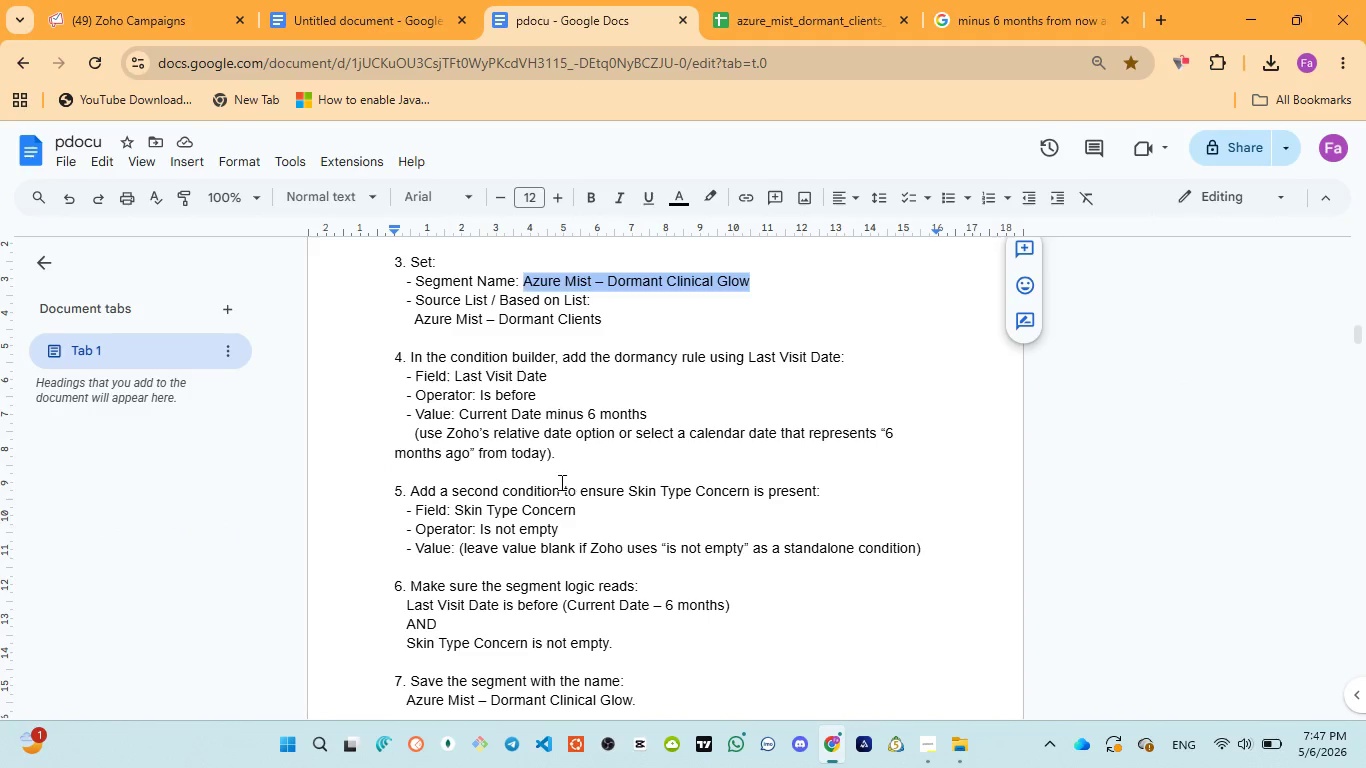 
wait(10.22)
 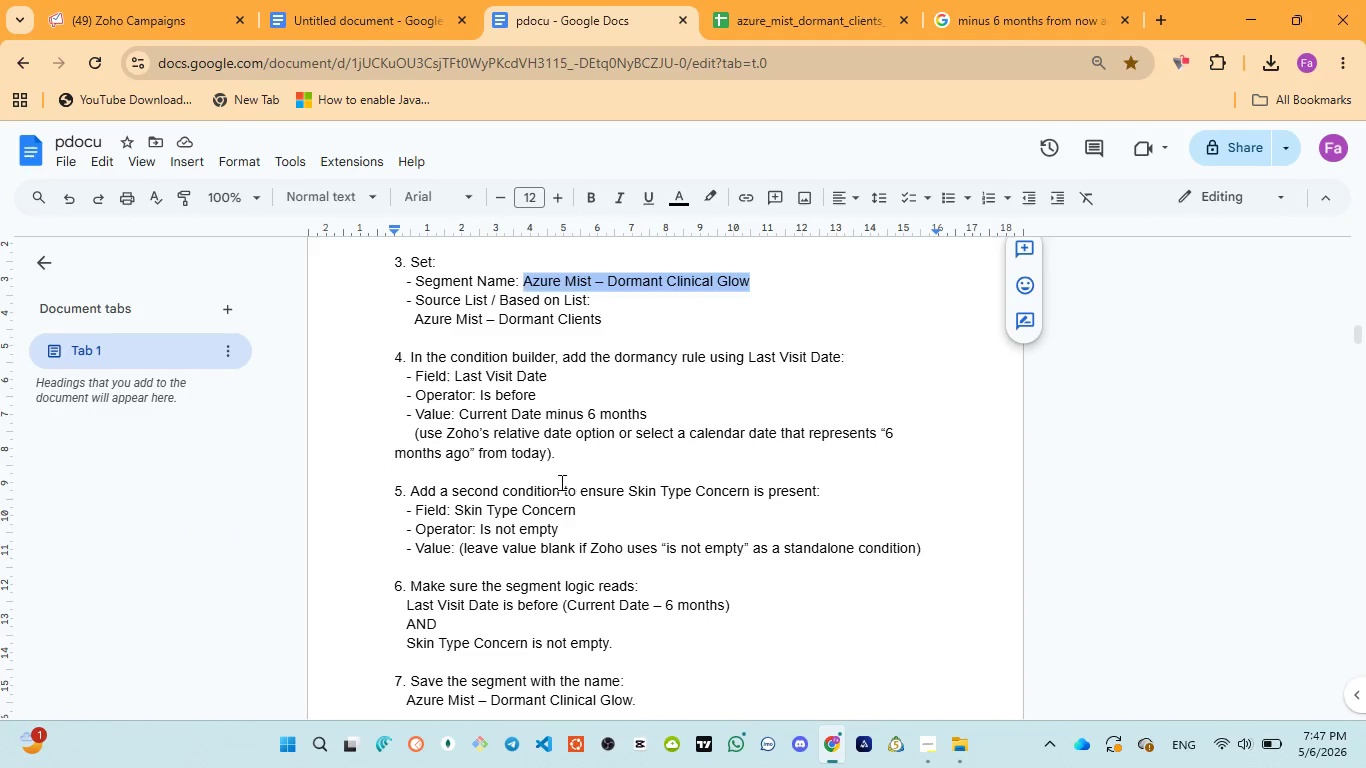 
scroll: coordinate [588, 498], scroll_direction: down, amount: 1.0
 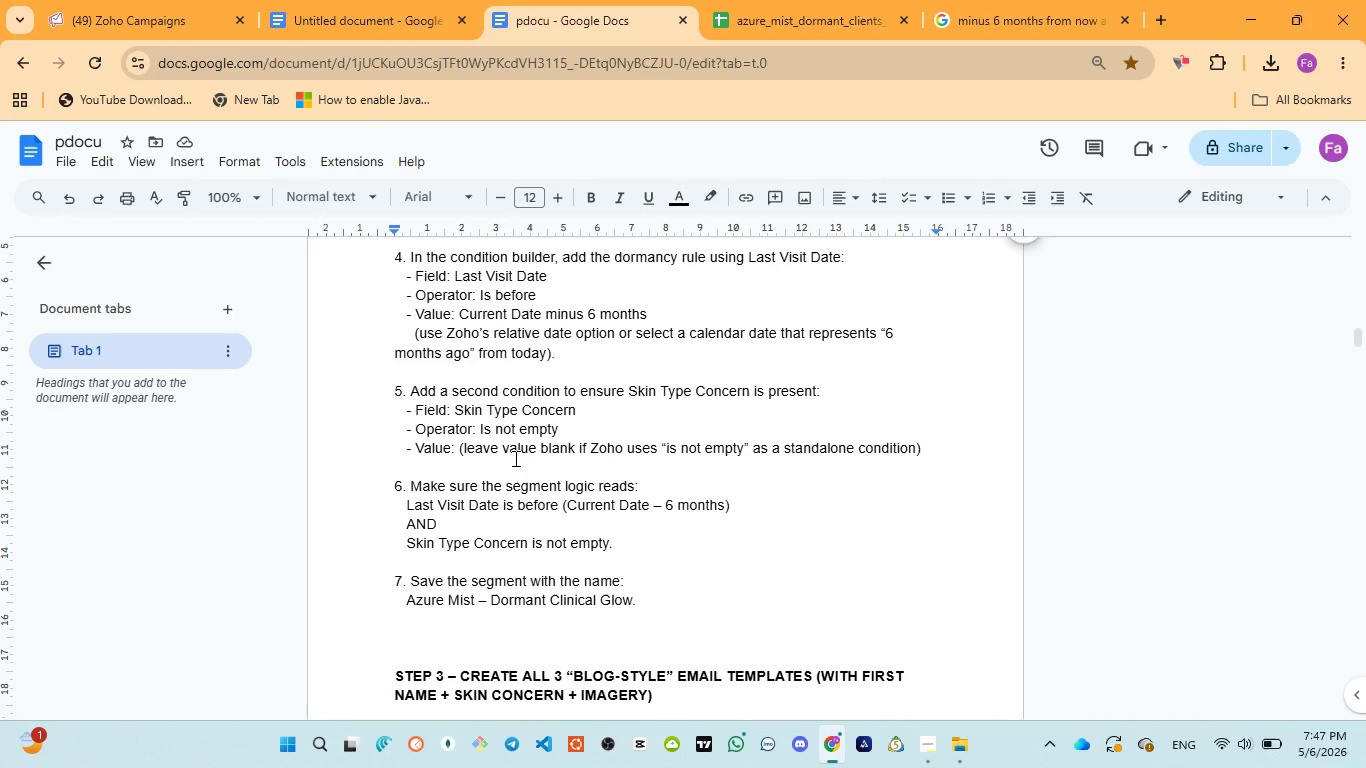 
wait(7.67)
 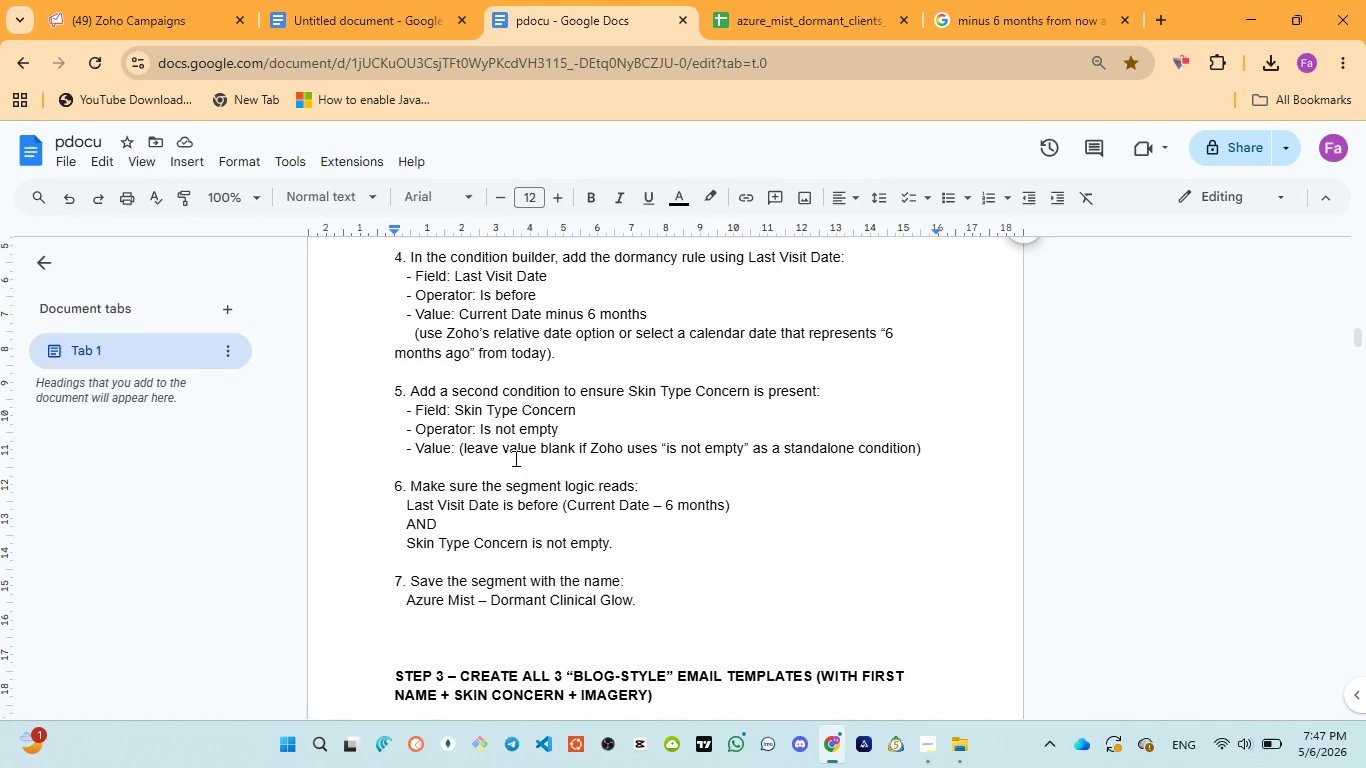 
left_click([1215, 378])
 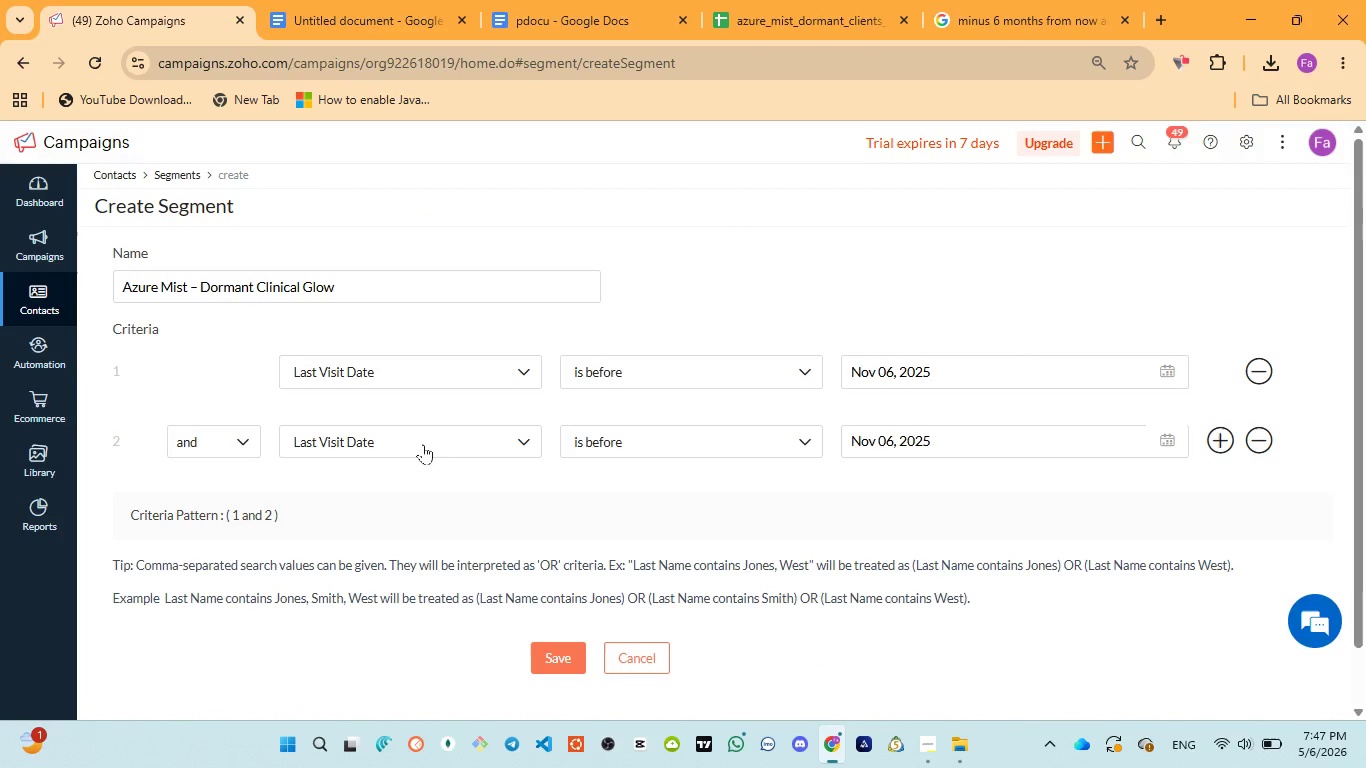 
left_click([425, 444])
 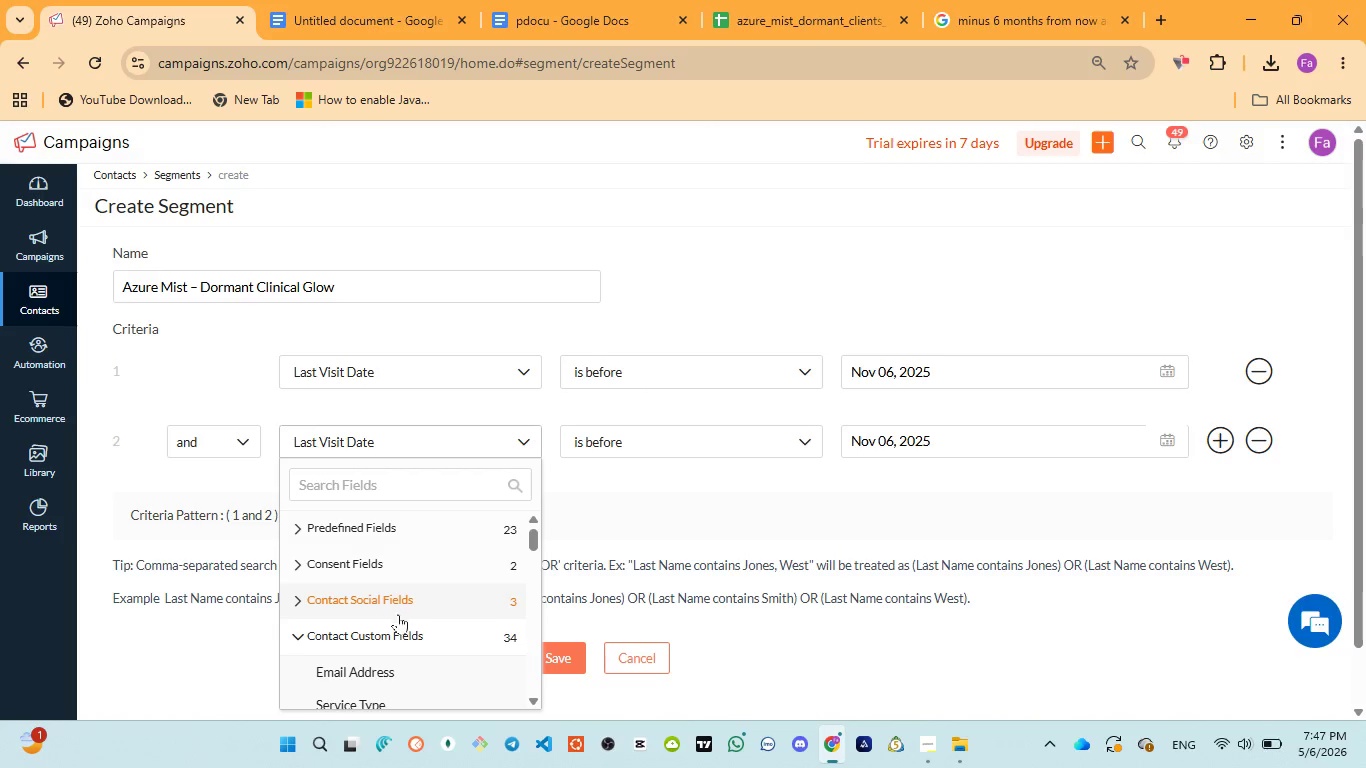 
left_click([391, 638])
 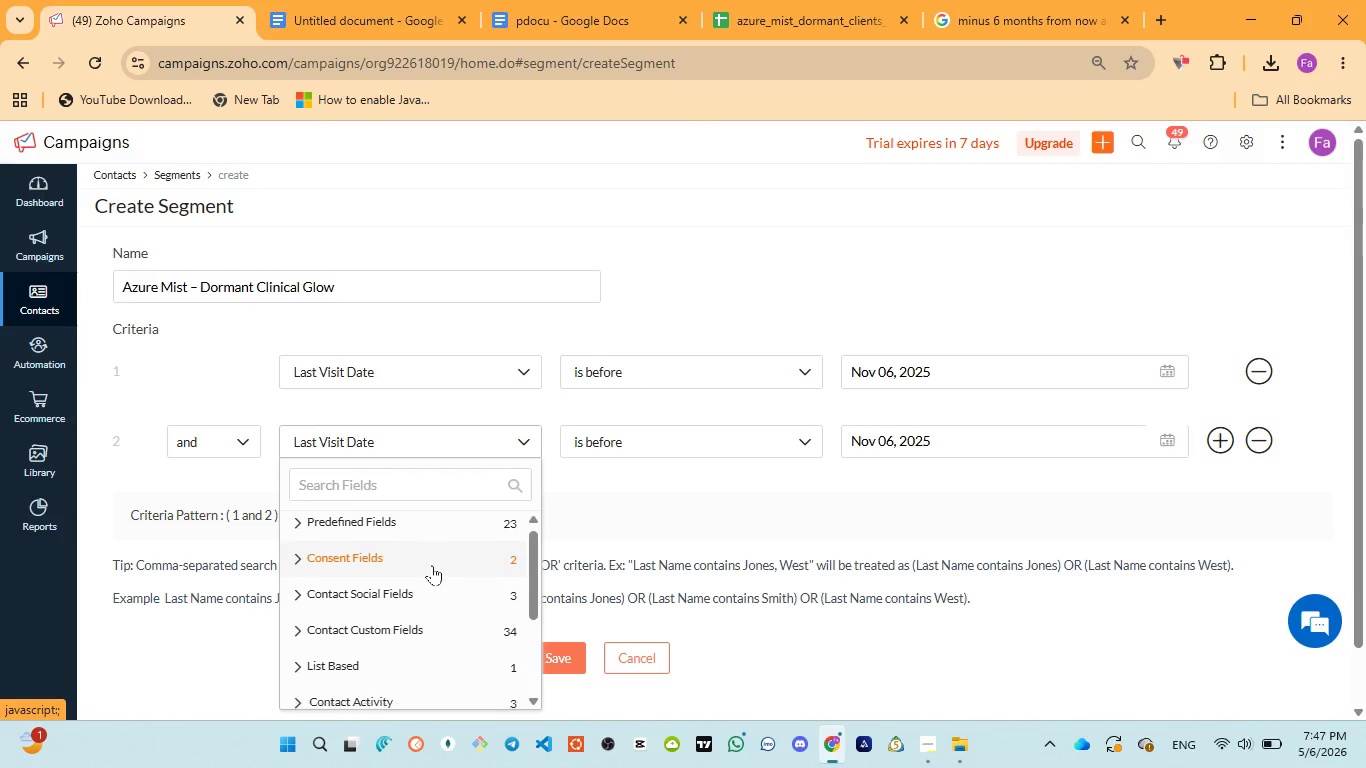 
scroll: coordinate [432, 565], scroll_direction: down, amount: 2.0
 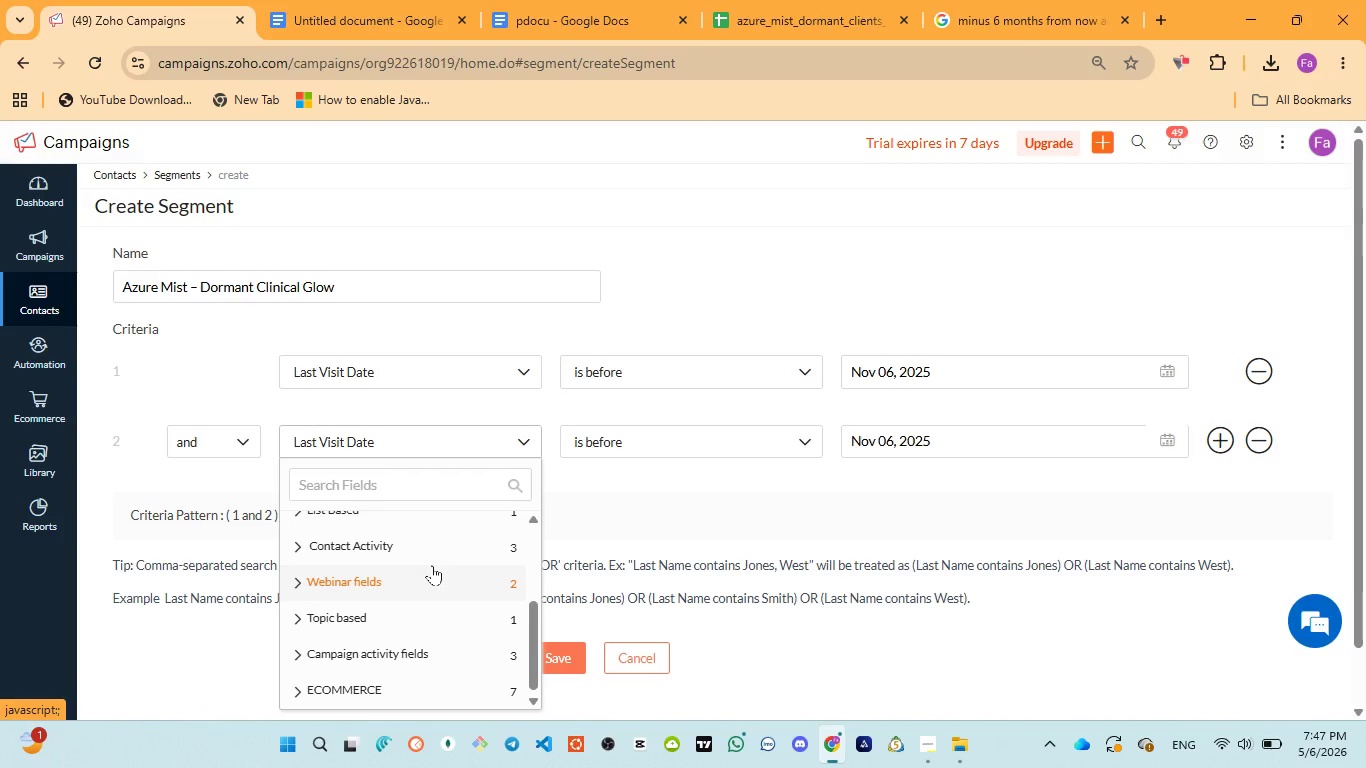 
scroll: coordinate [432, 565], scroll_direction: up, amount: 1.0
 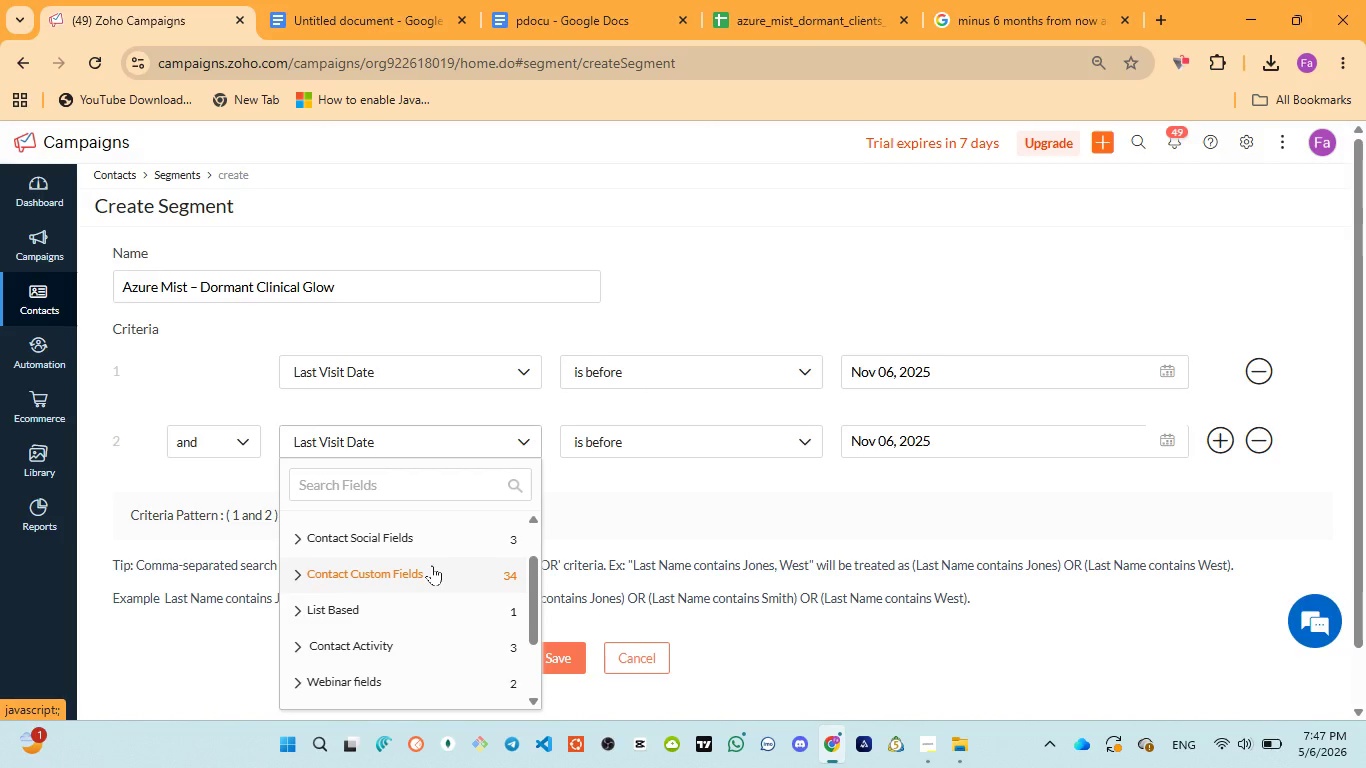 
left_click([432, 565])
 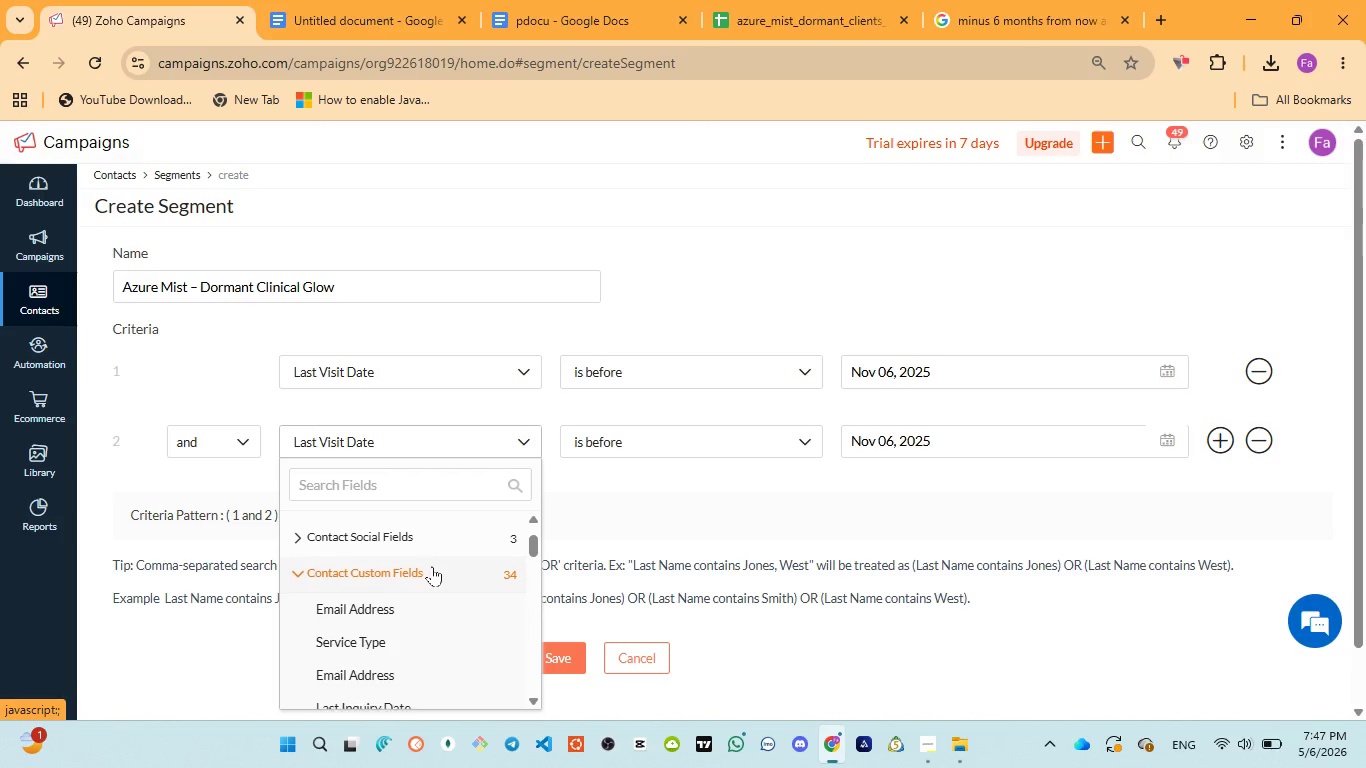 
scroll: coordinate [432, 592], scroll_direction: down, amount: 10.0
 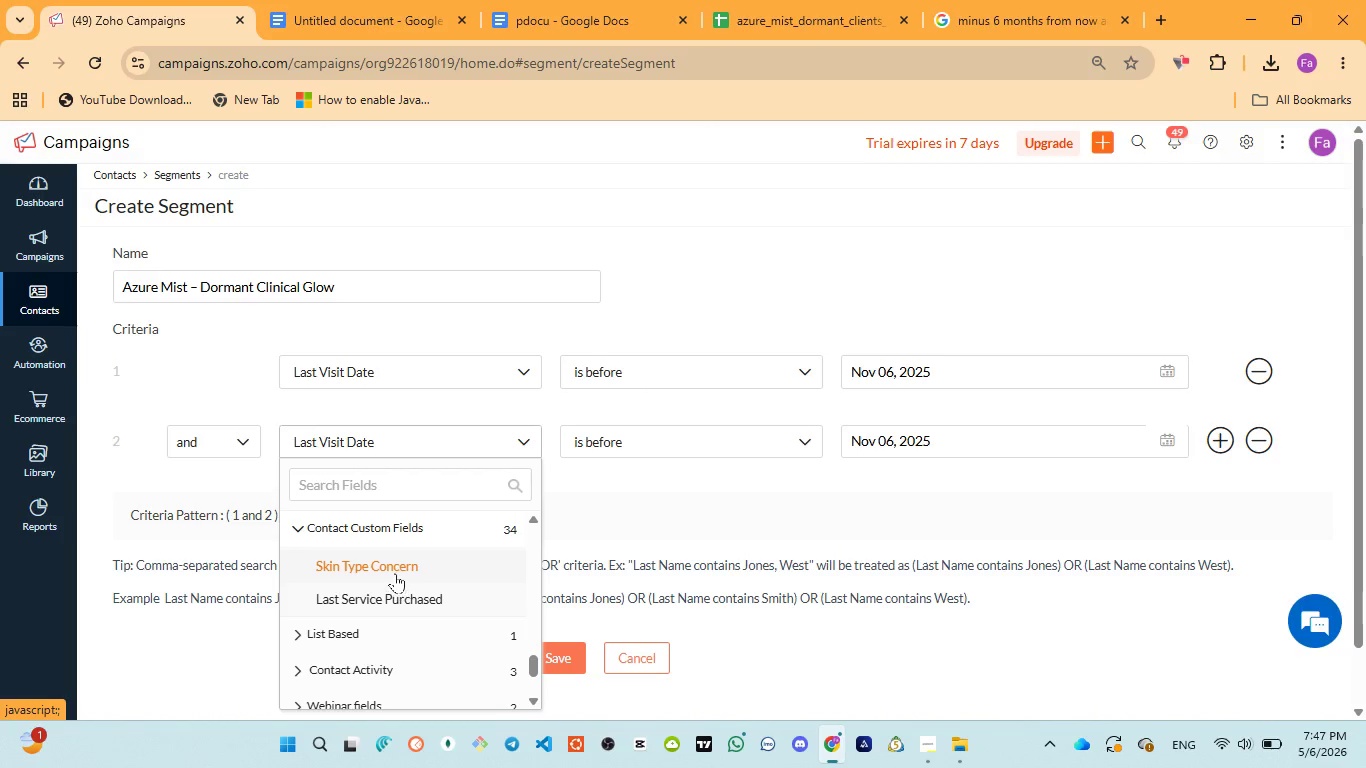 
left_click([393, 570])
 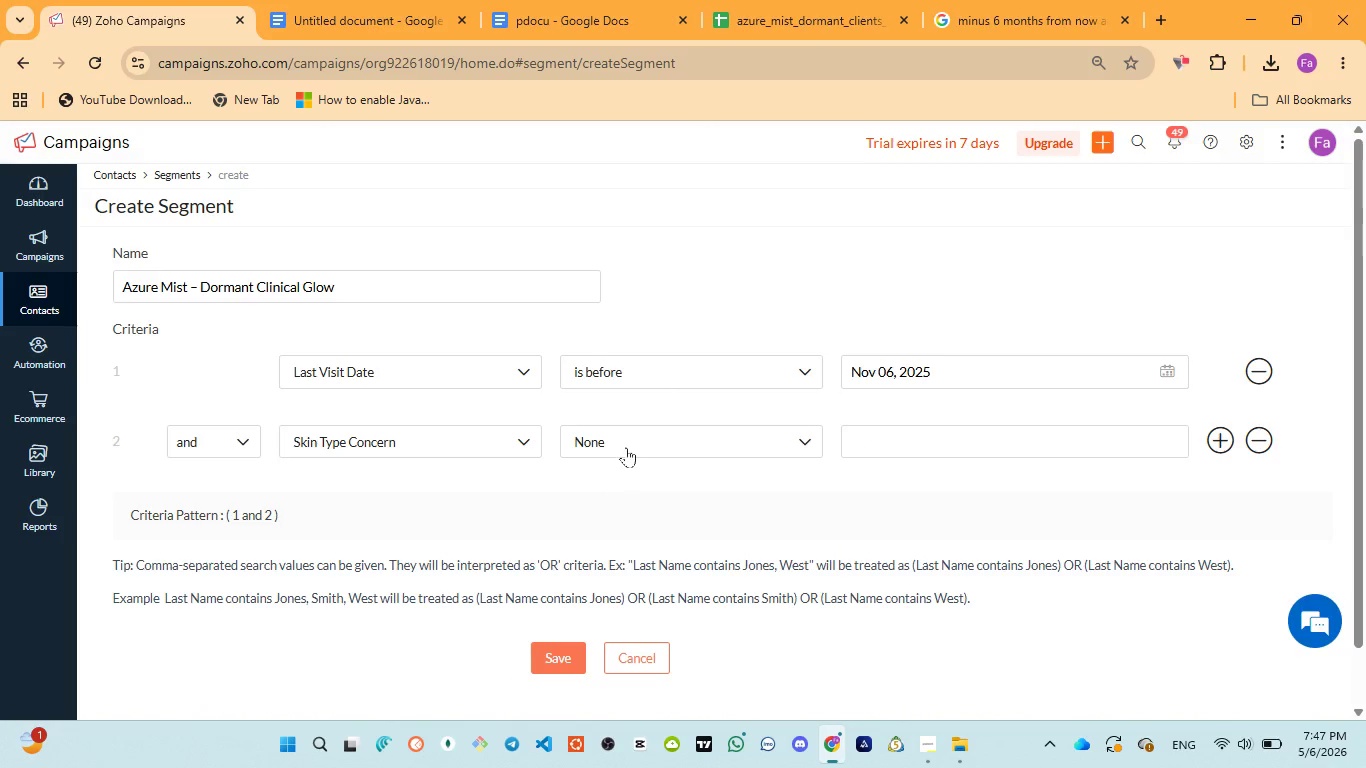 
left_click([628, 444])
 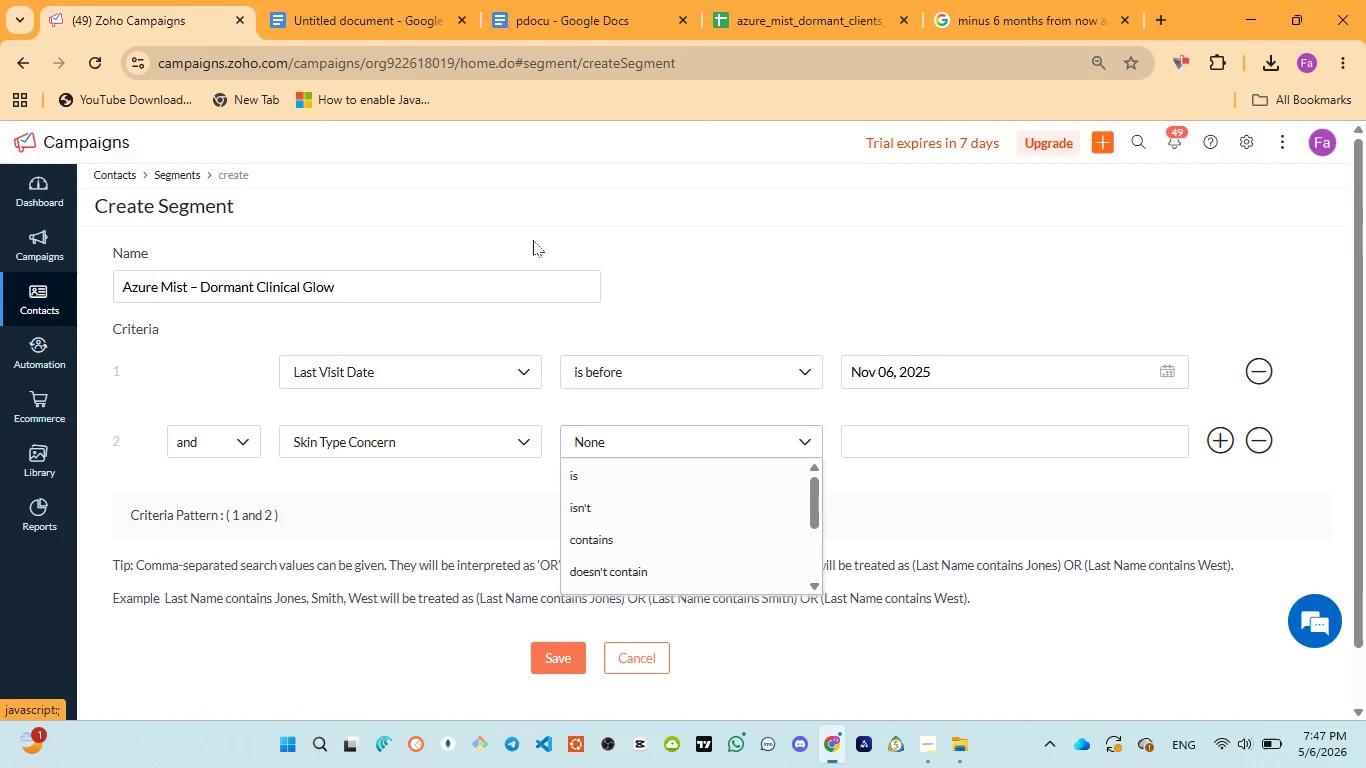 
left_click([535, 17])
 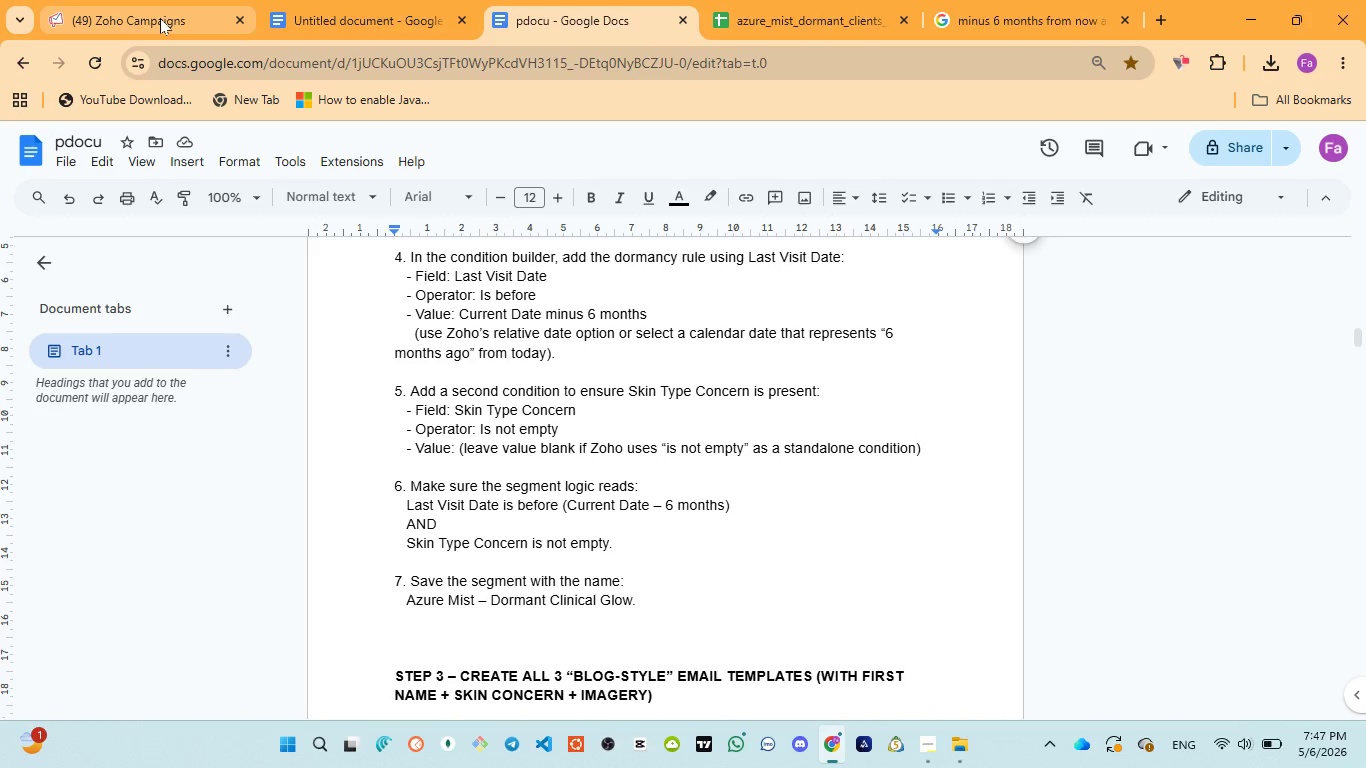 
wait(5.84)
 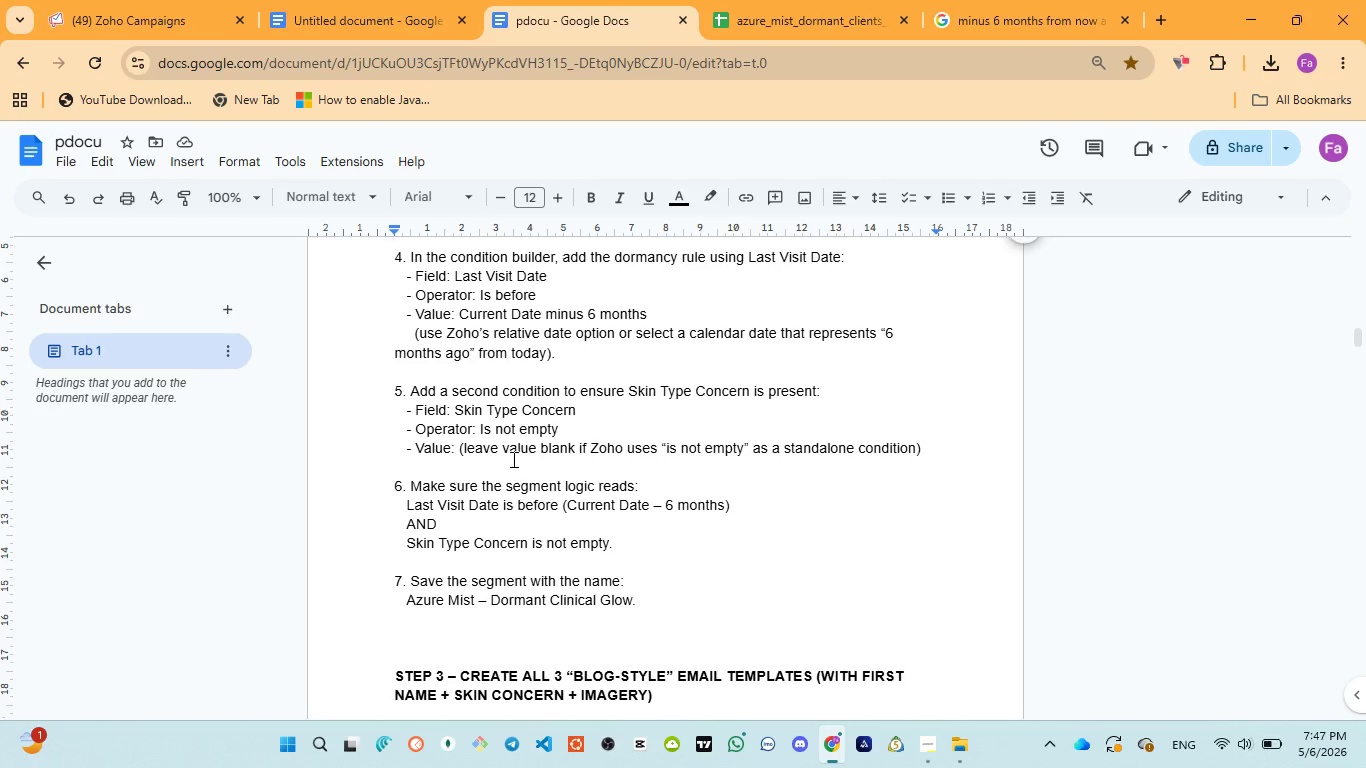 
double_click([536, 429])
 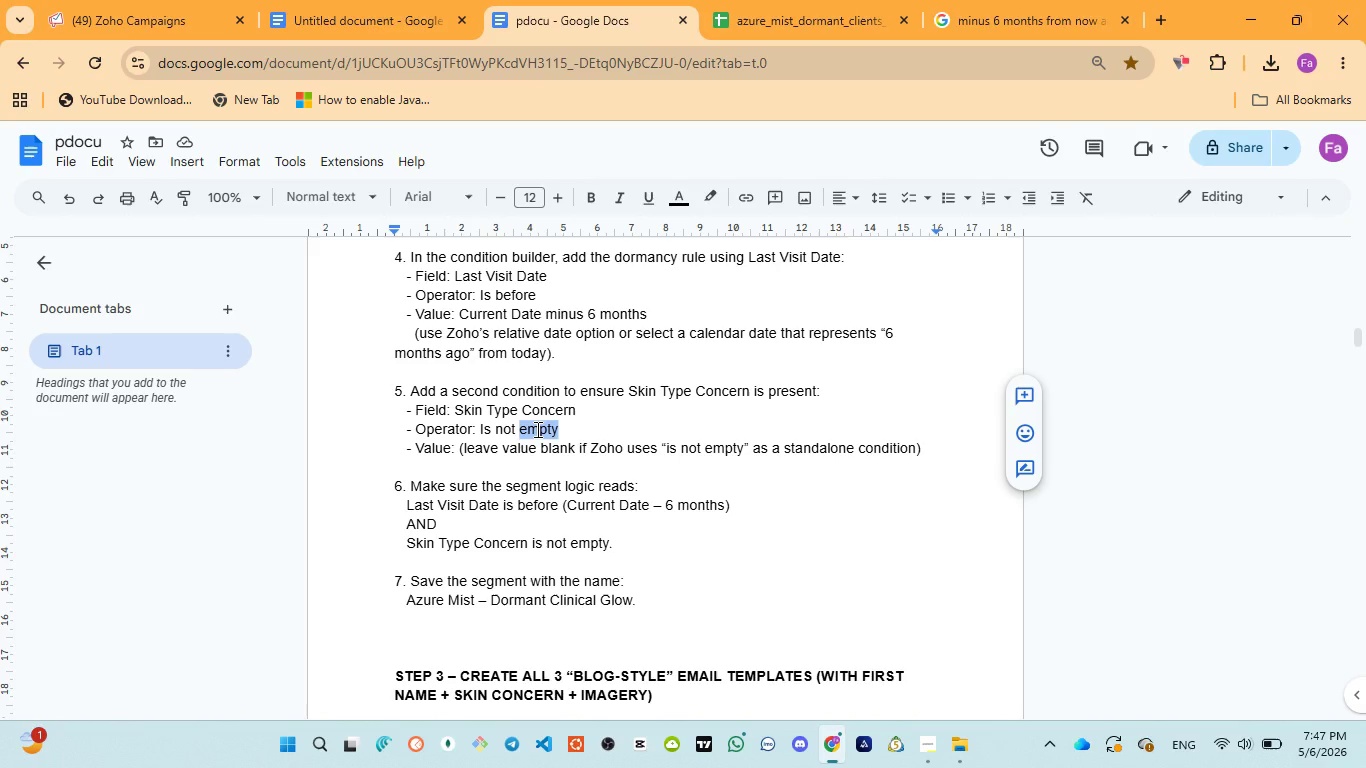 
key(Control+C)
 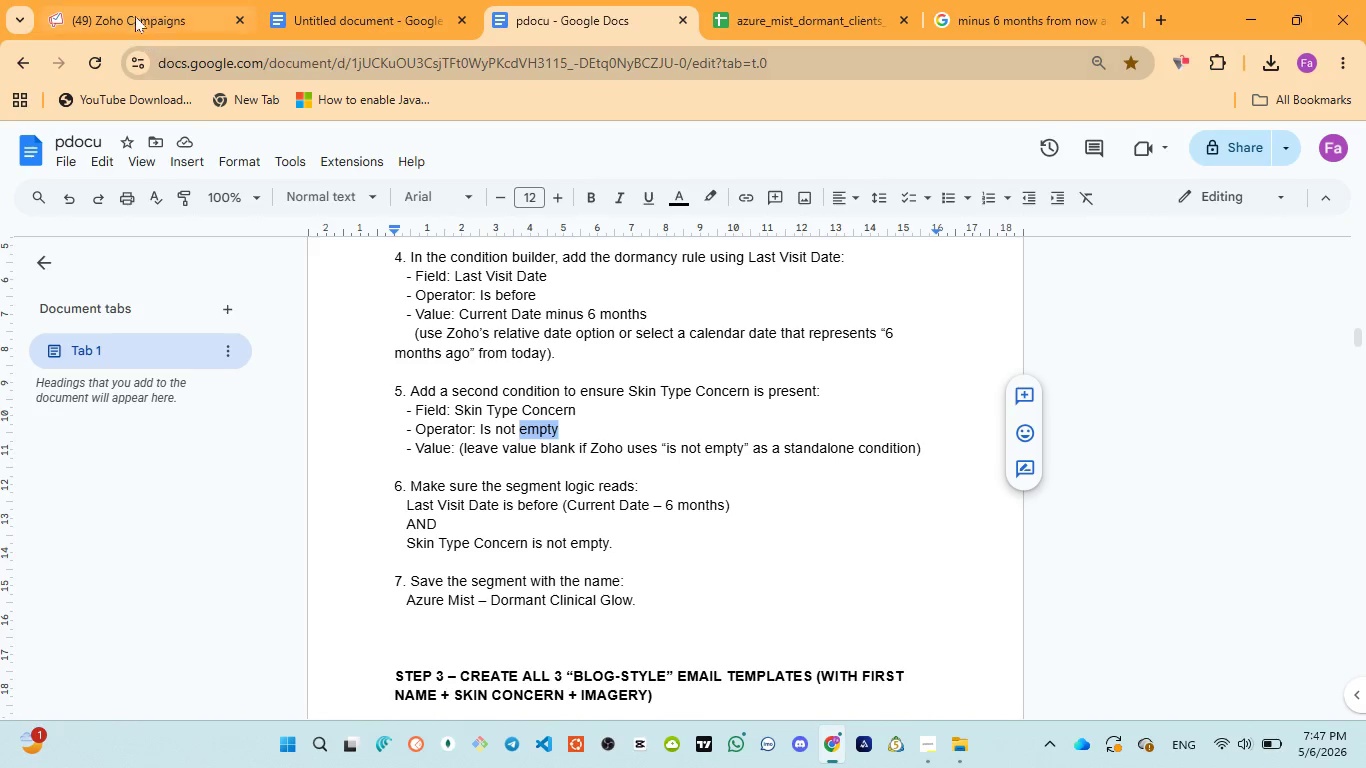 
left_click([133, 15])
 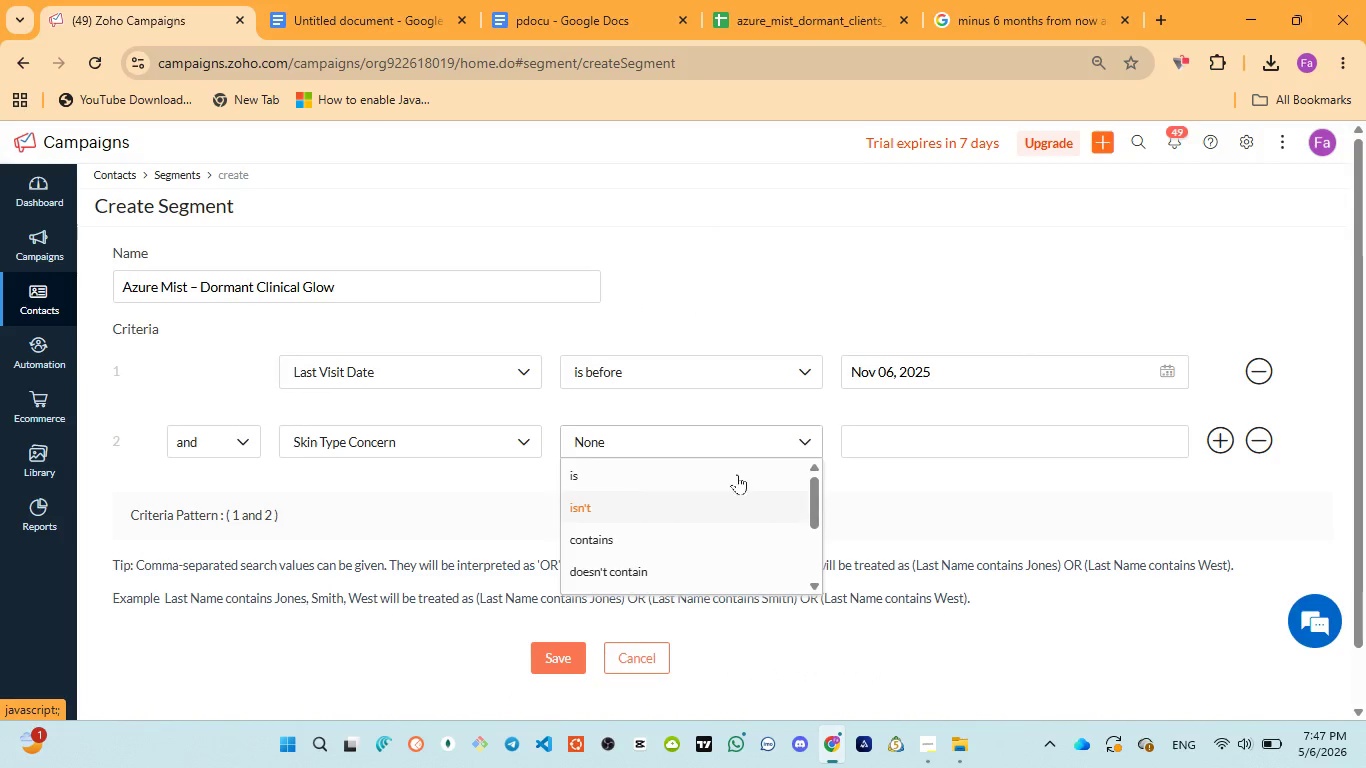 
left_click([867, 448])
 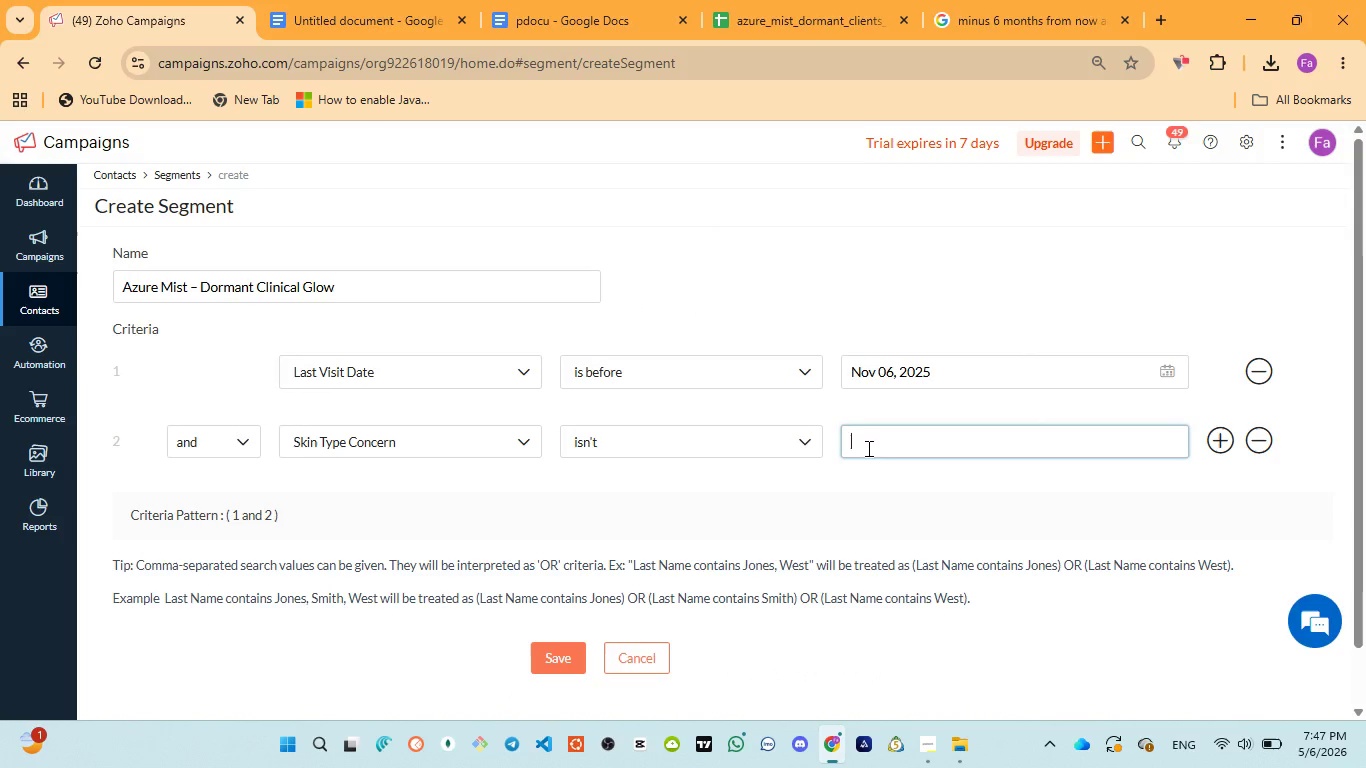 
key(Control+V)
 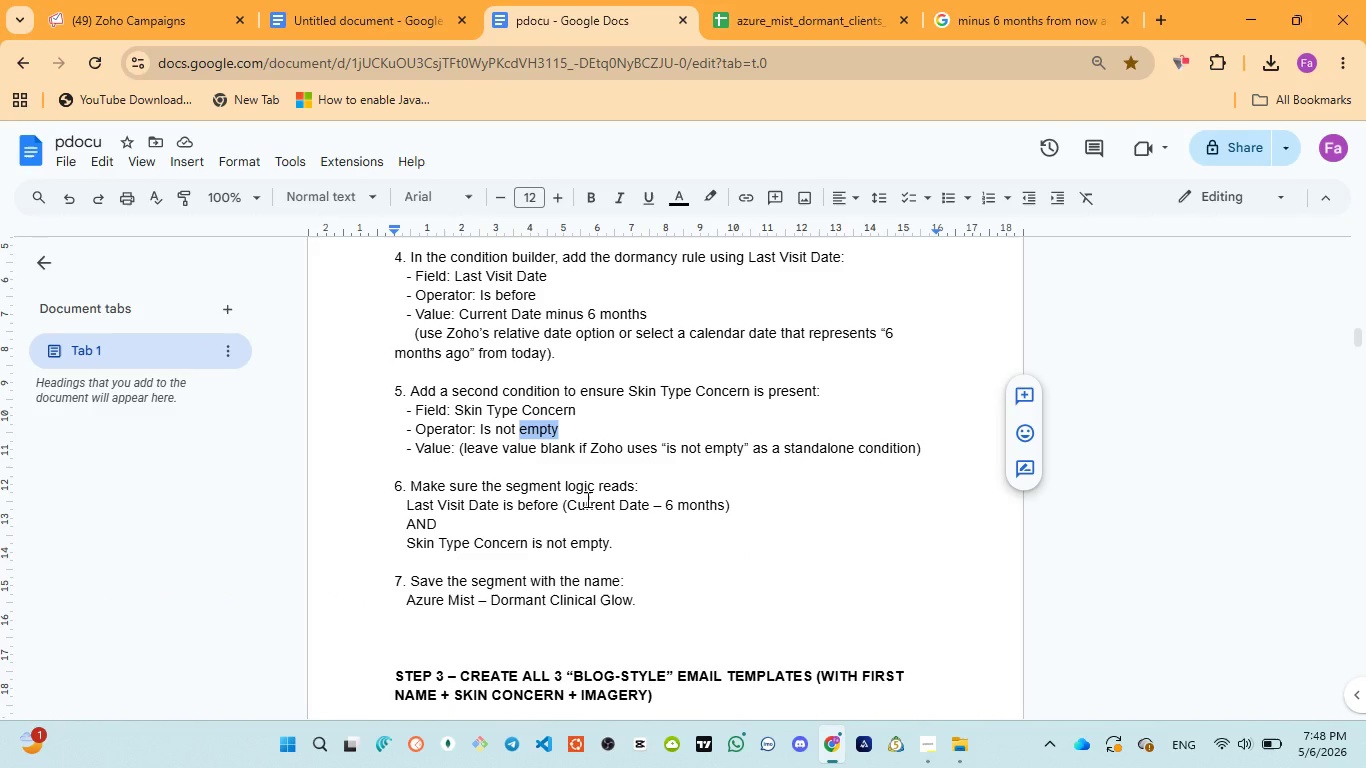 
wait(19.05)
 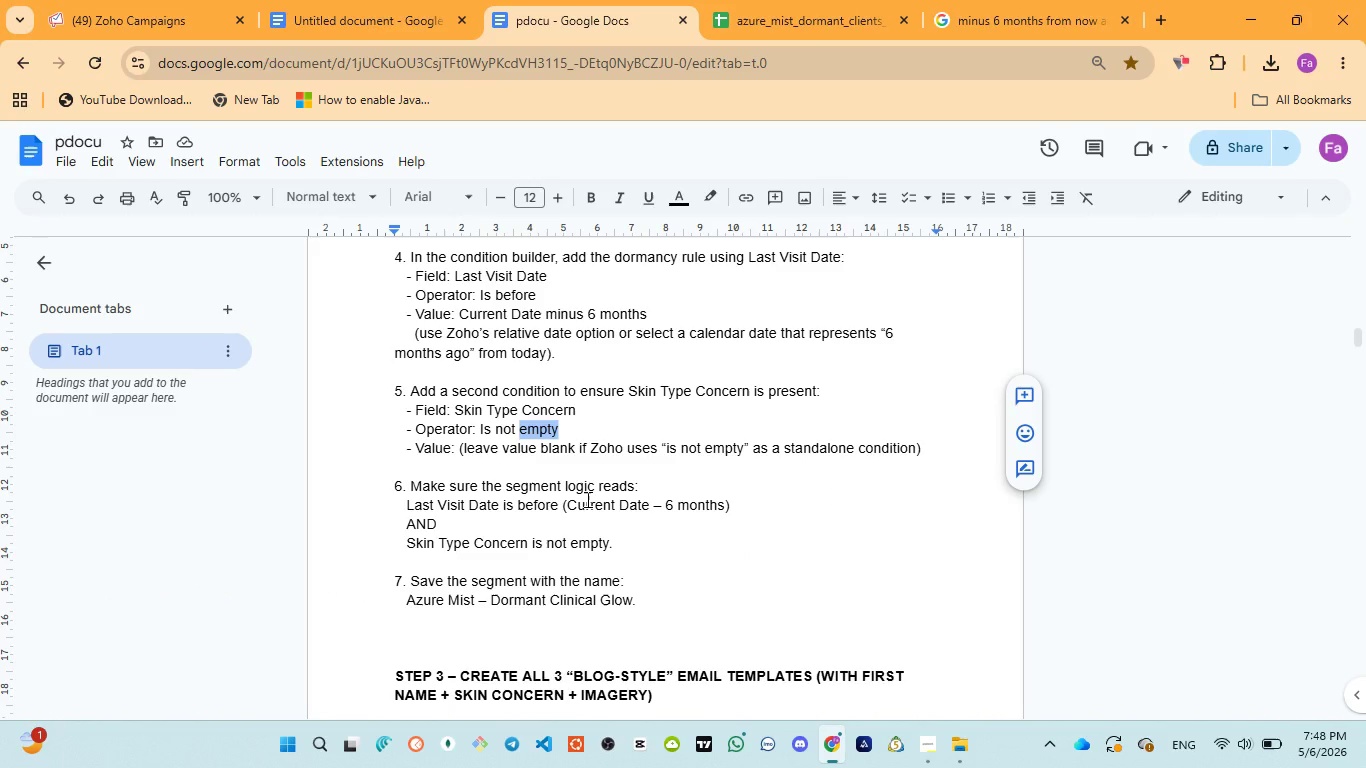 
scroll: coordinate [586, 499], scroll_direction: down, amount: 1.0
 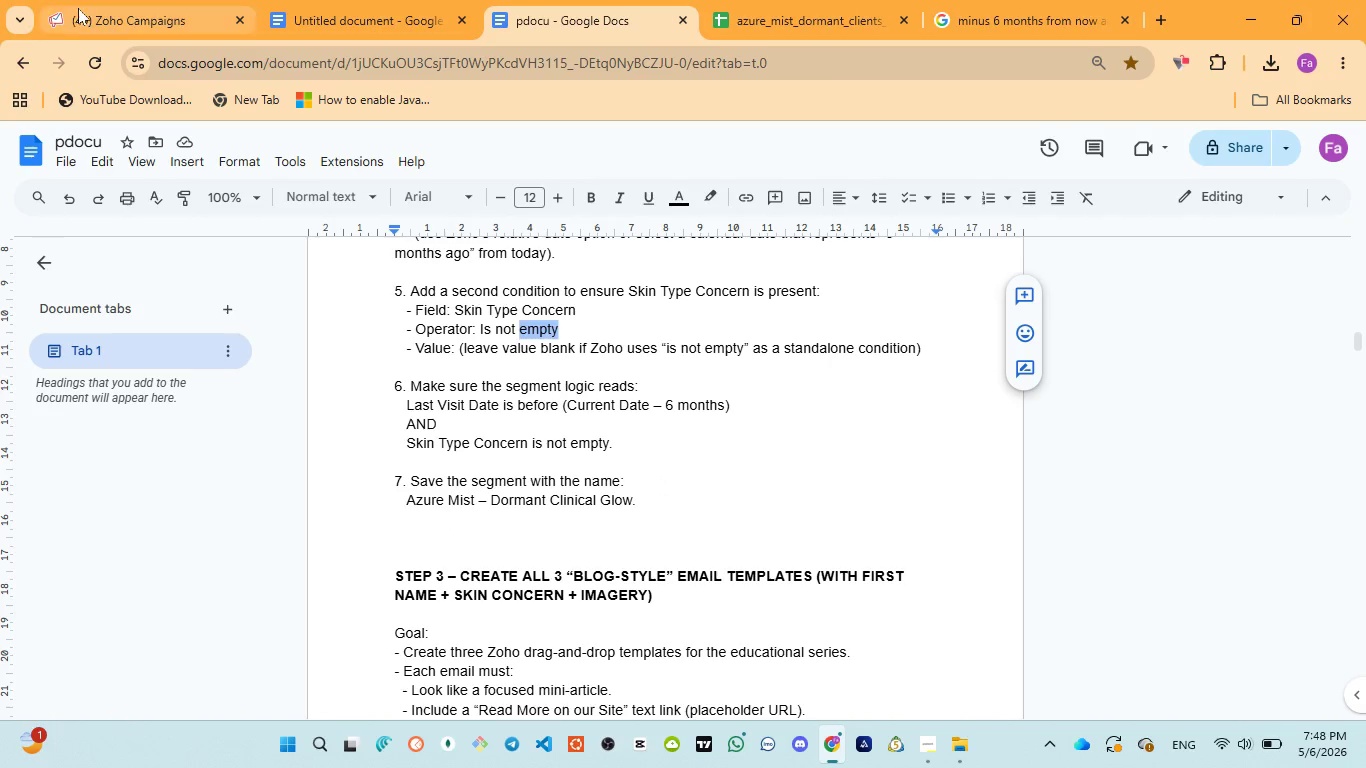 
wait(13.87)
 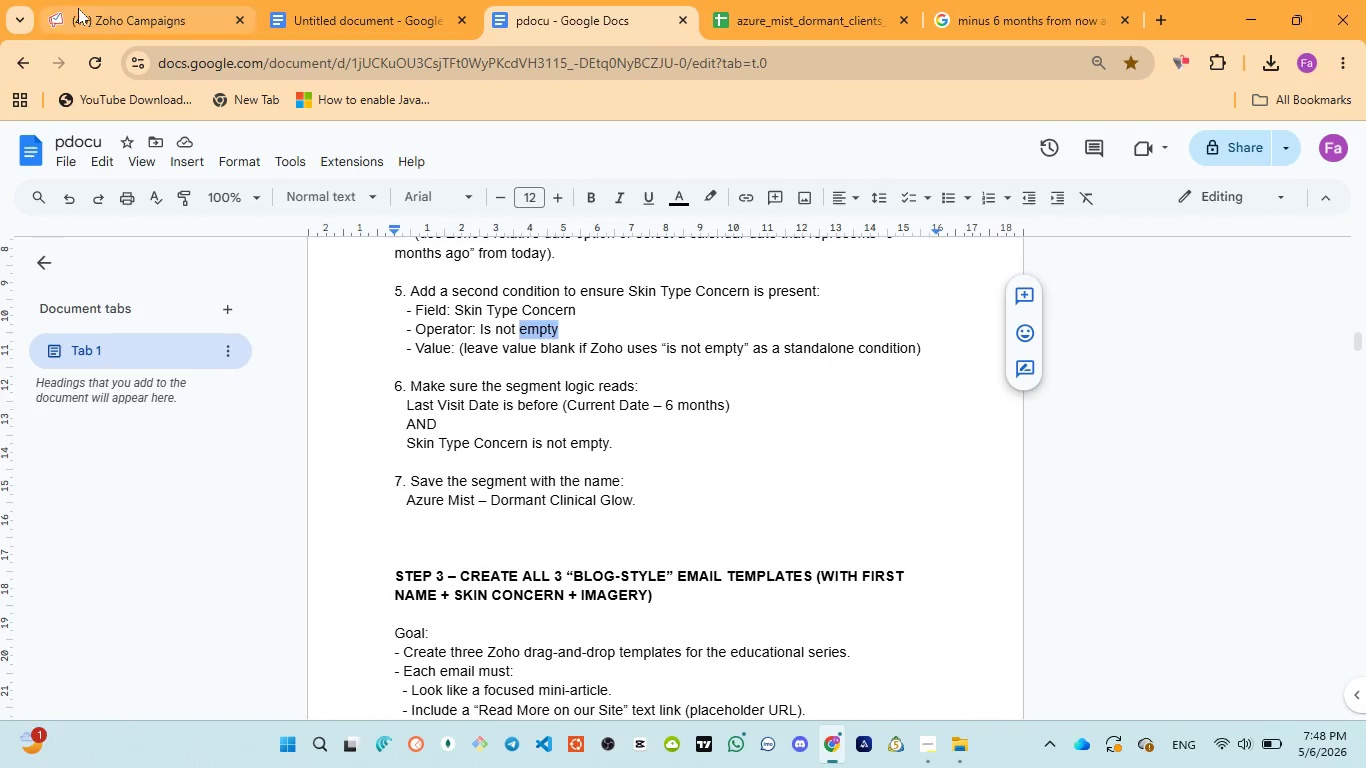 
left_click([589, 27])
 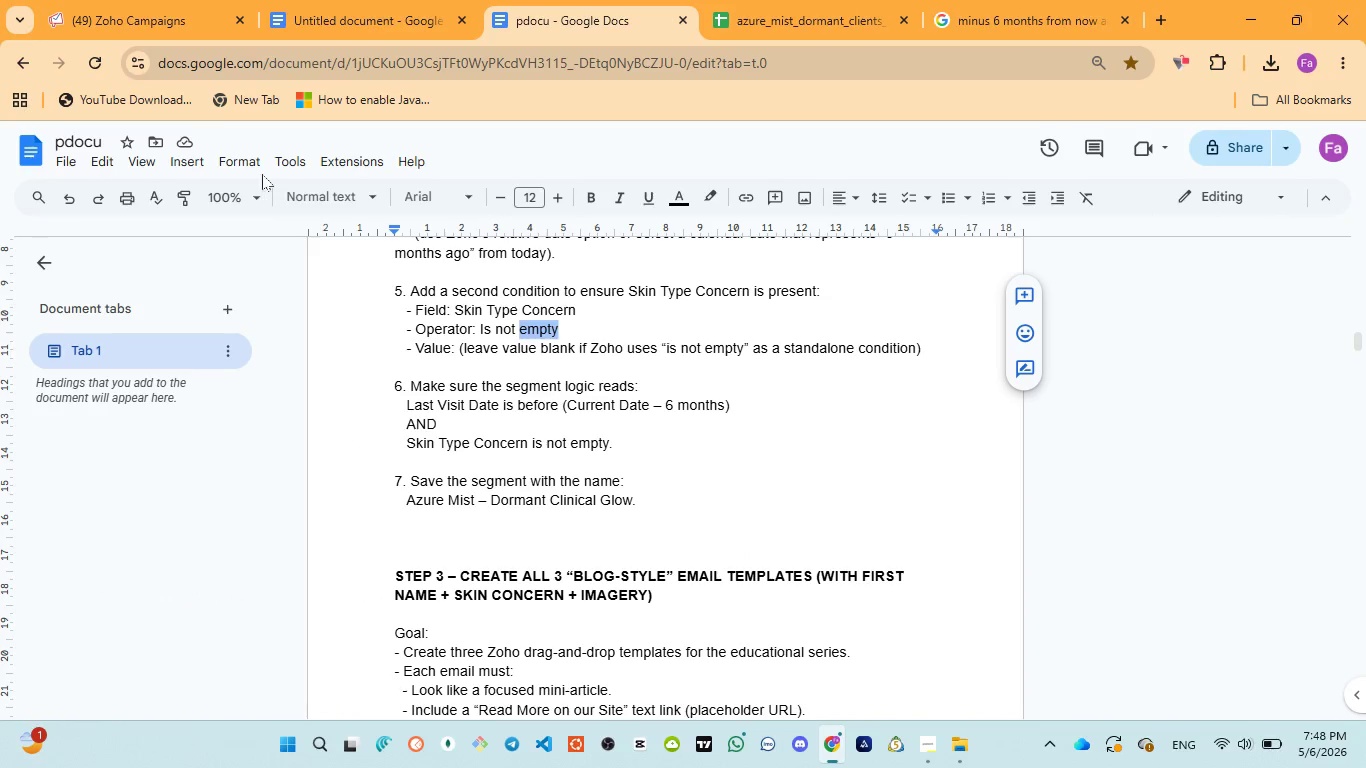 
left_click([159, 25])
 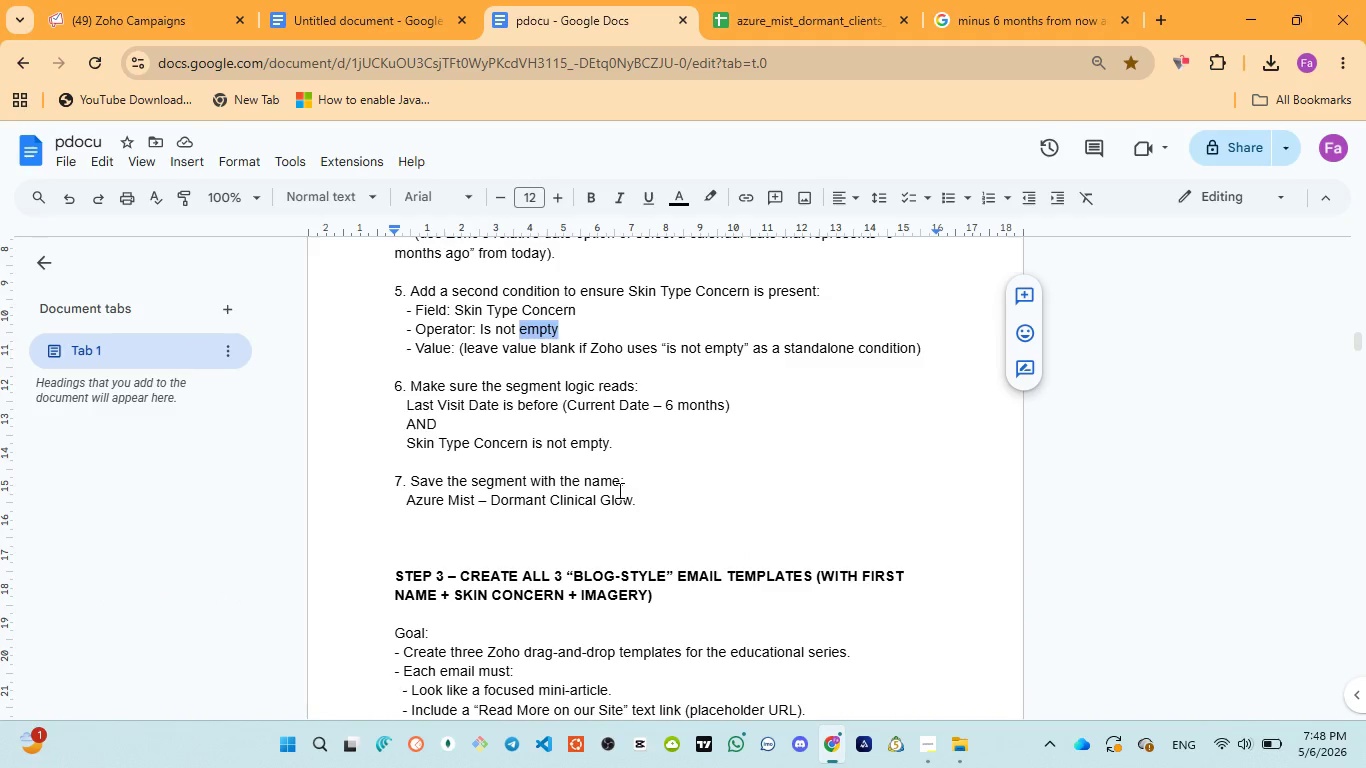 
wait(16.49)
 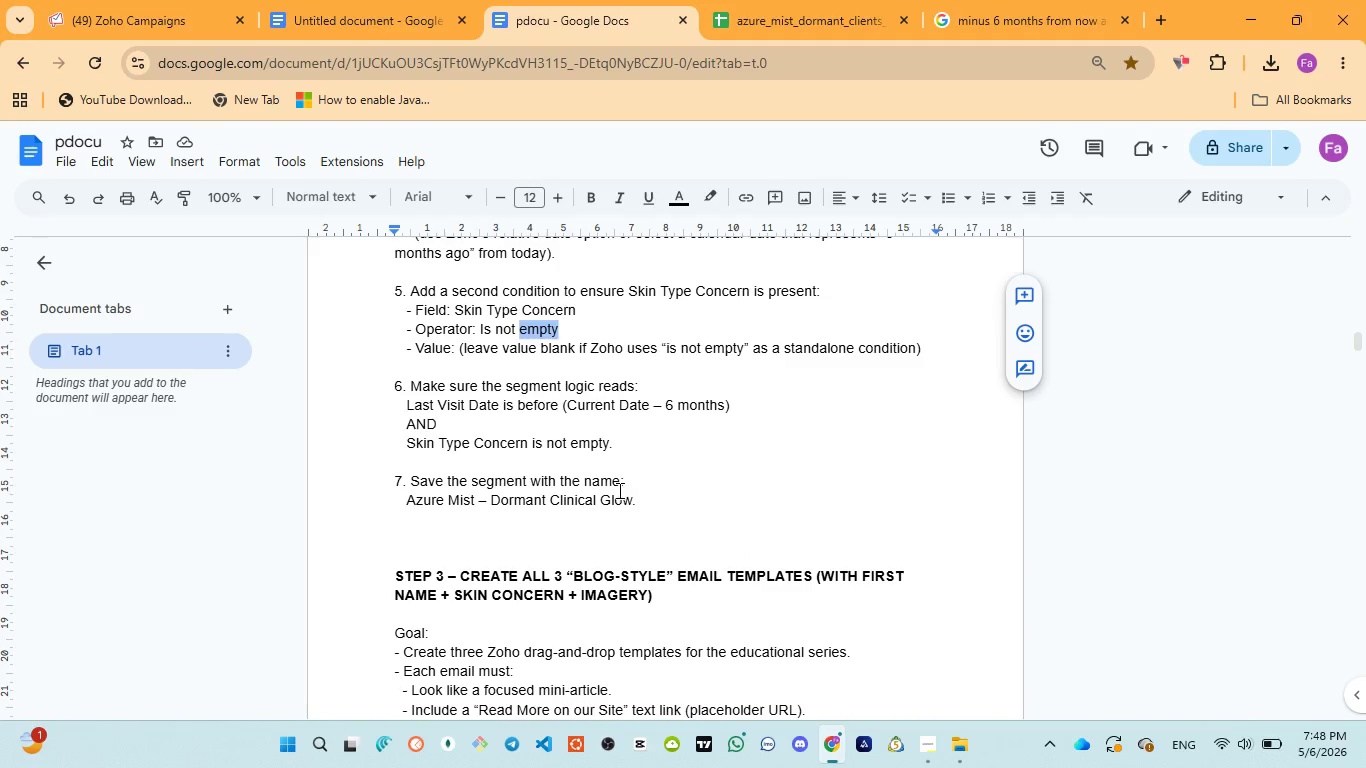 
left_click([52, 13])
 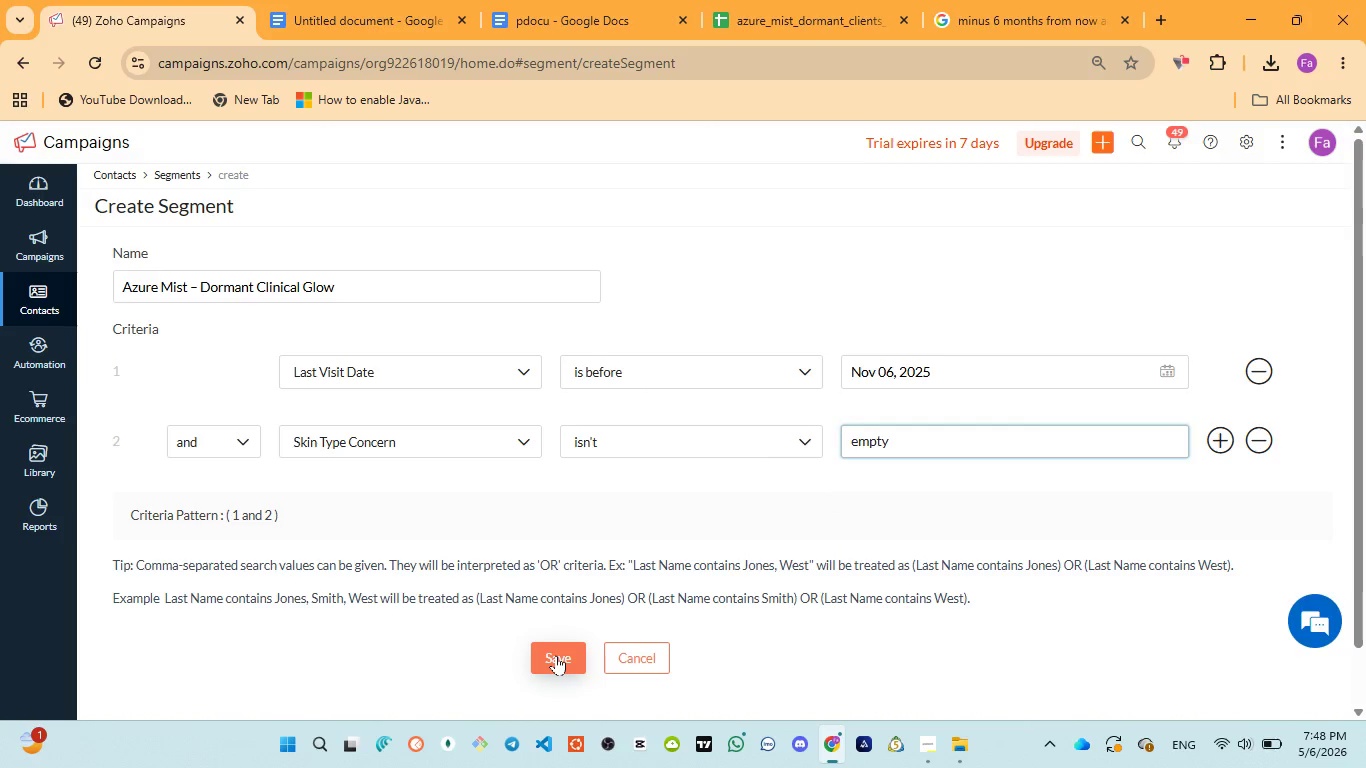 
wait(7.86)
 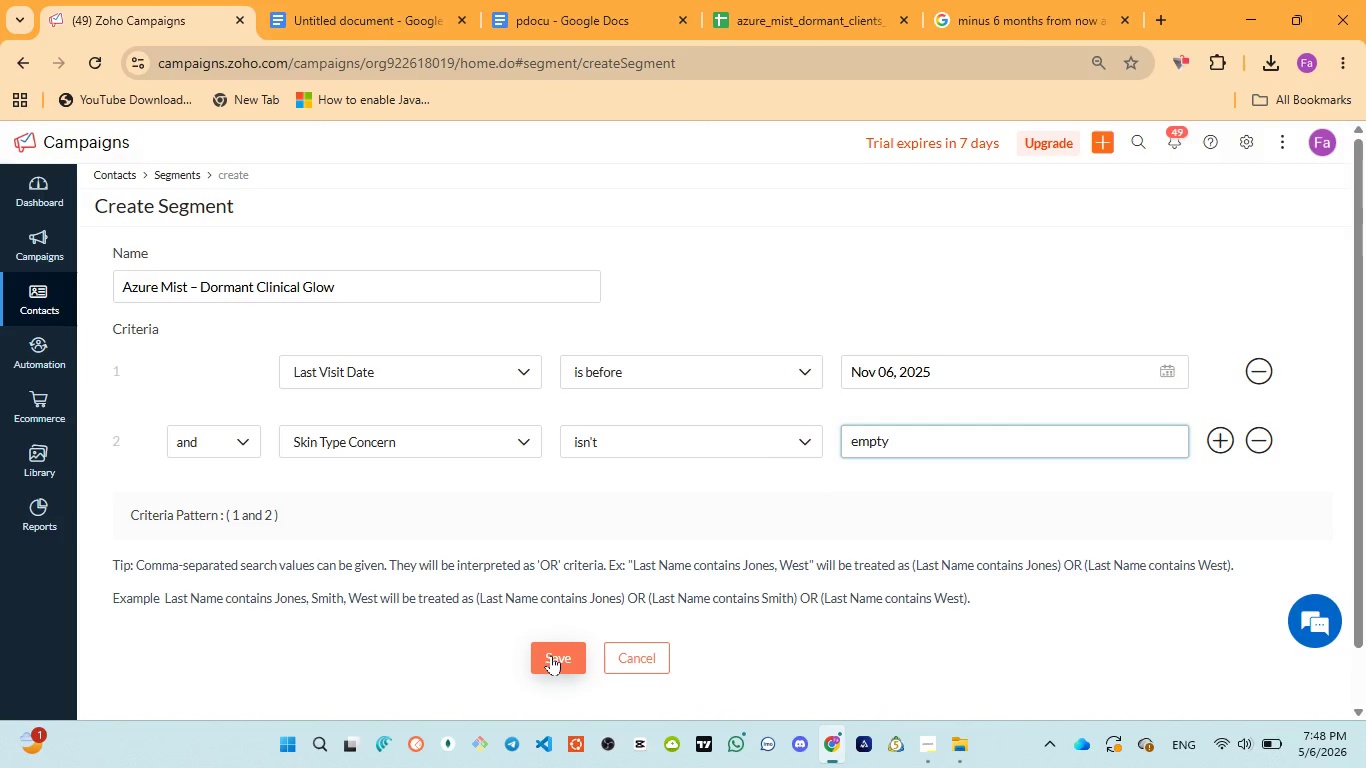 
left_click([556, 655])
 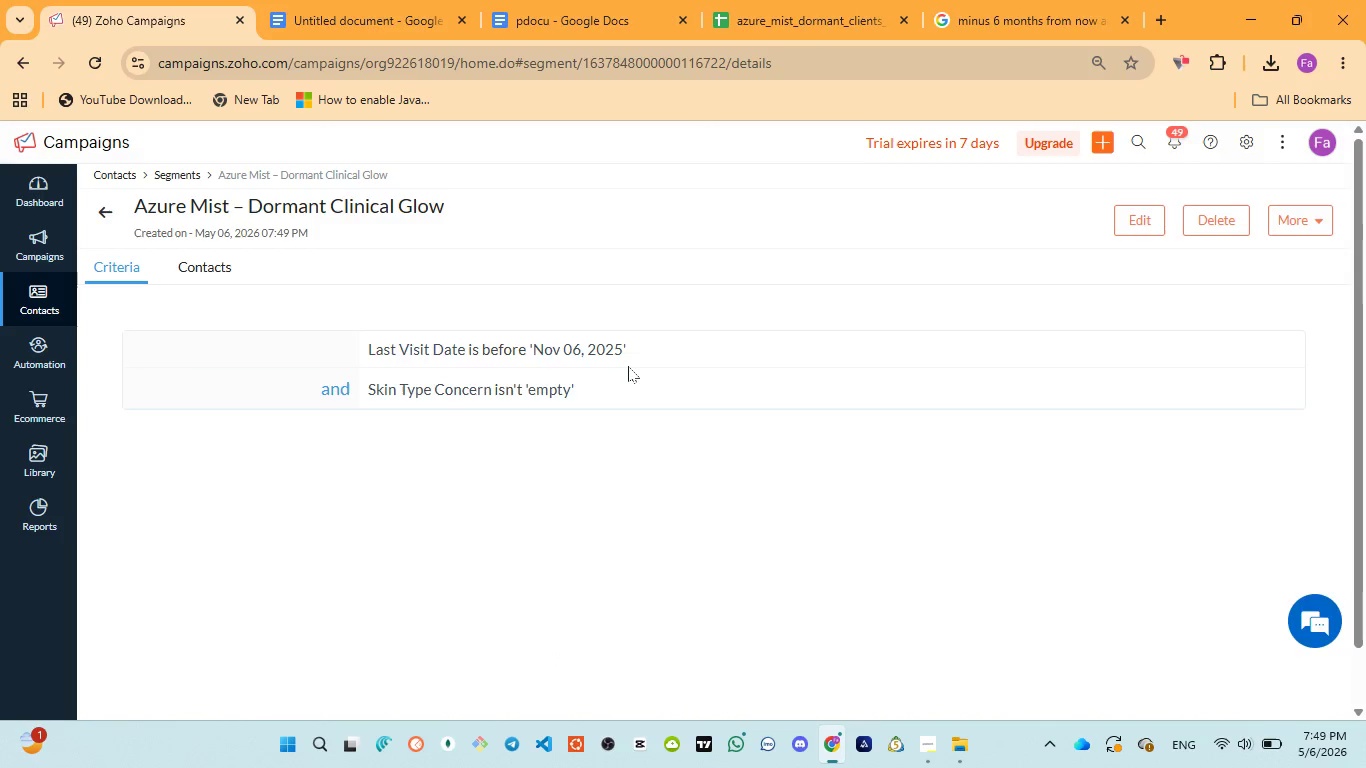 
wait(28.12)
 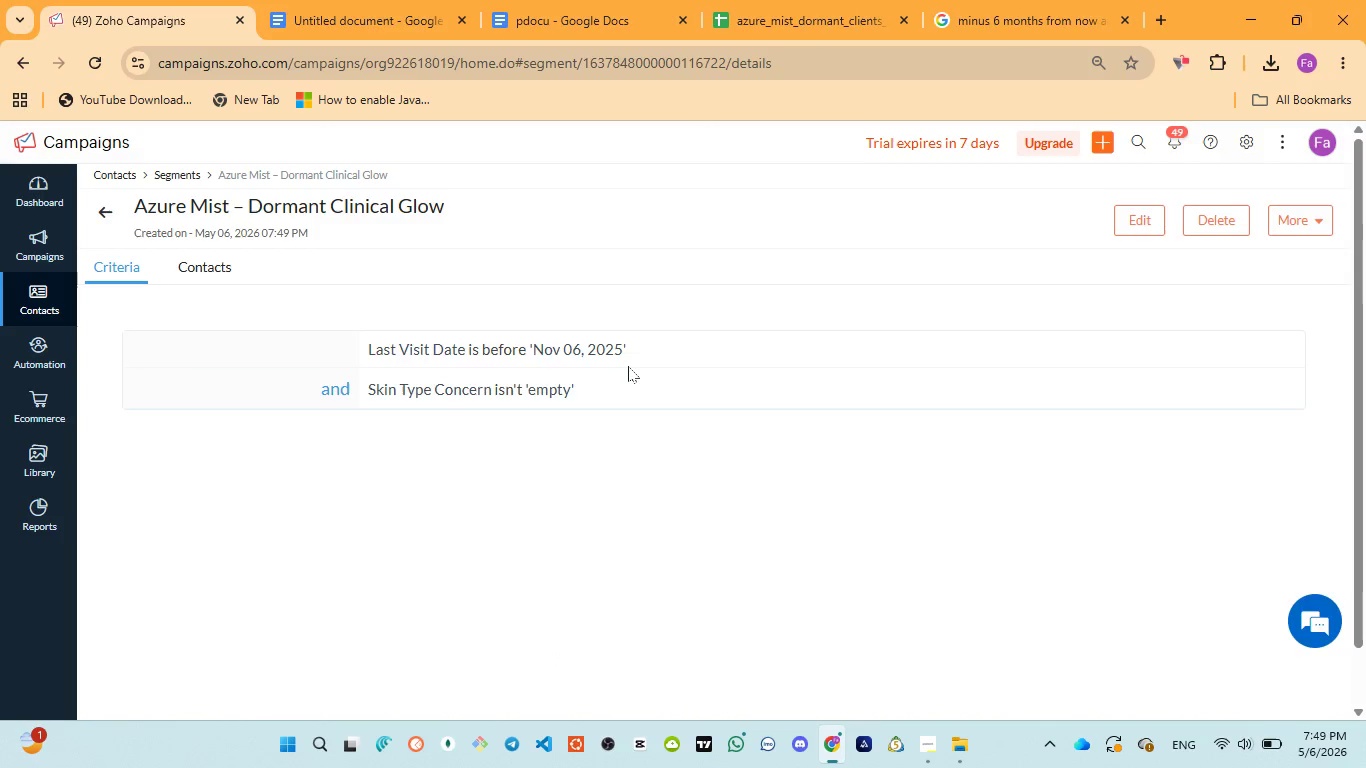 
left_click([218, 269])
 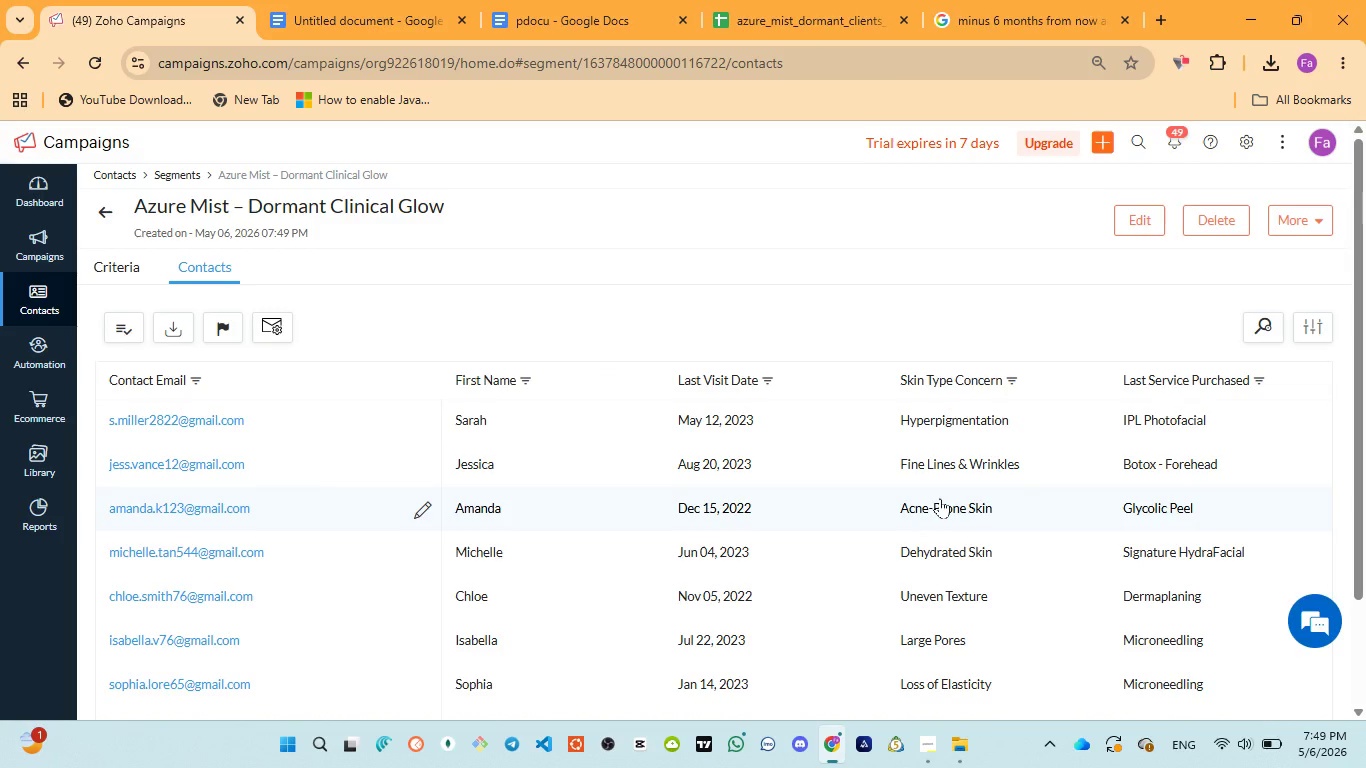 
scroll: coordinate [804, 522], scroll_direction: down, amount: 6.0
 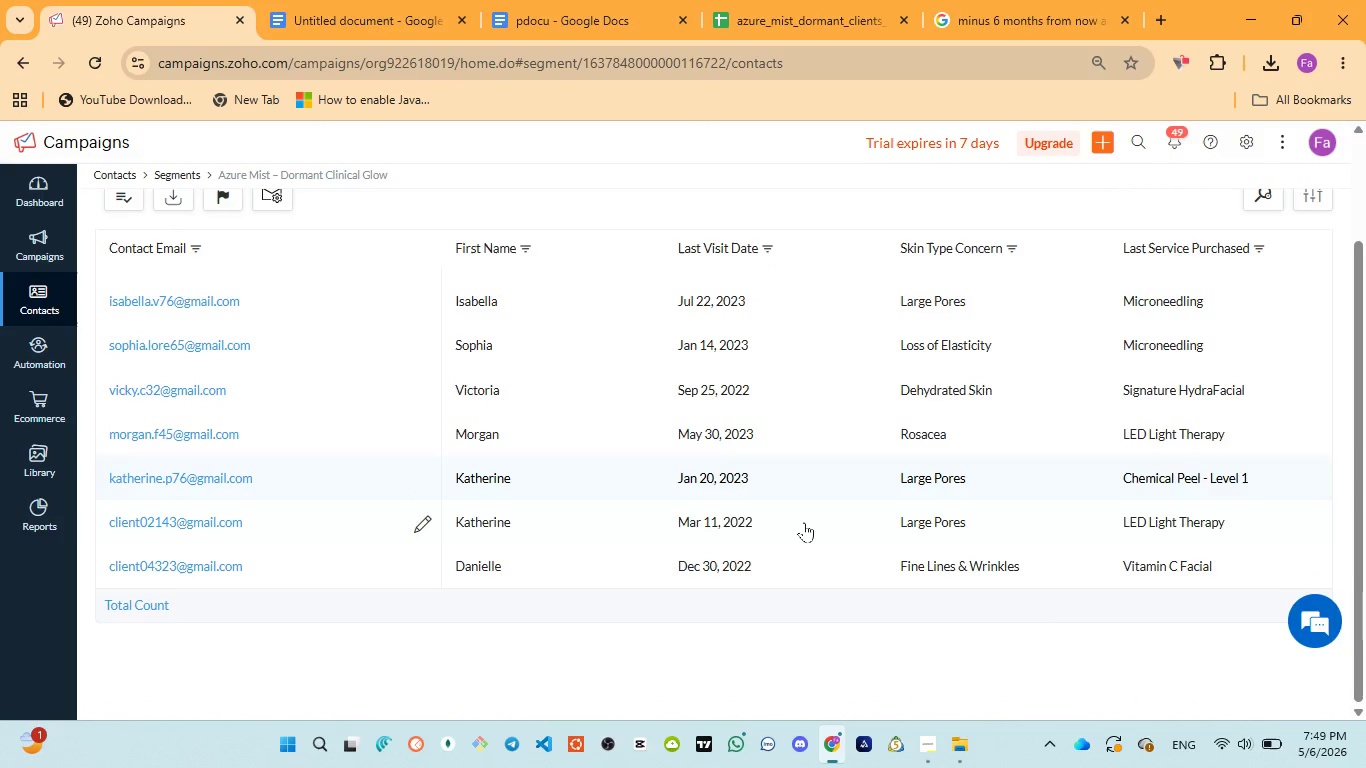 
scroll: coordinate [803, 502], scroll_direction: up, amount: 13.0
 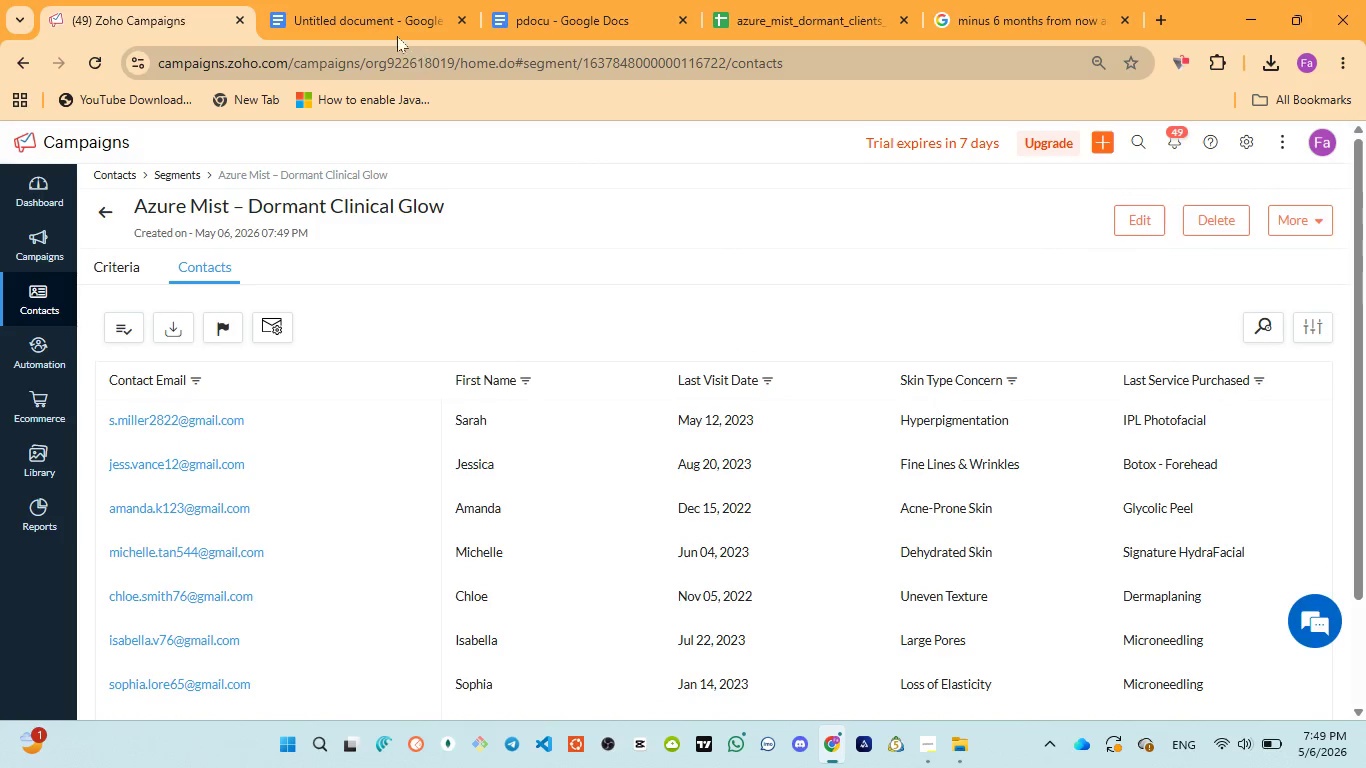 
left_click([381, 21])
 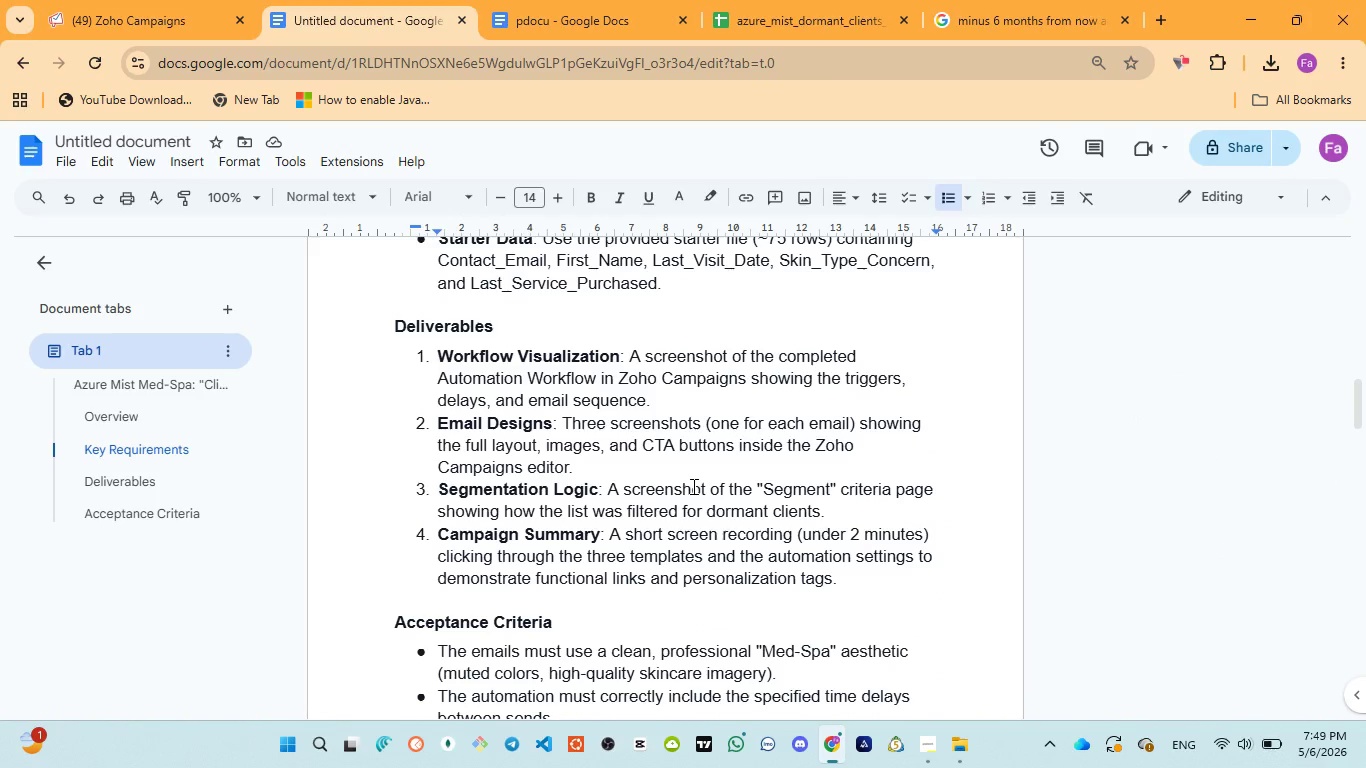 
scroll: coordinate [692, 486], scroll_direction: up, amount: 5.0
 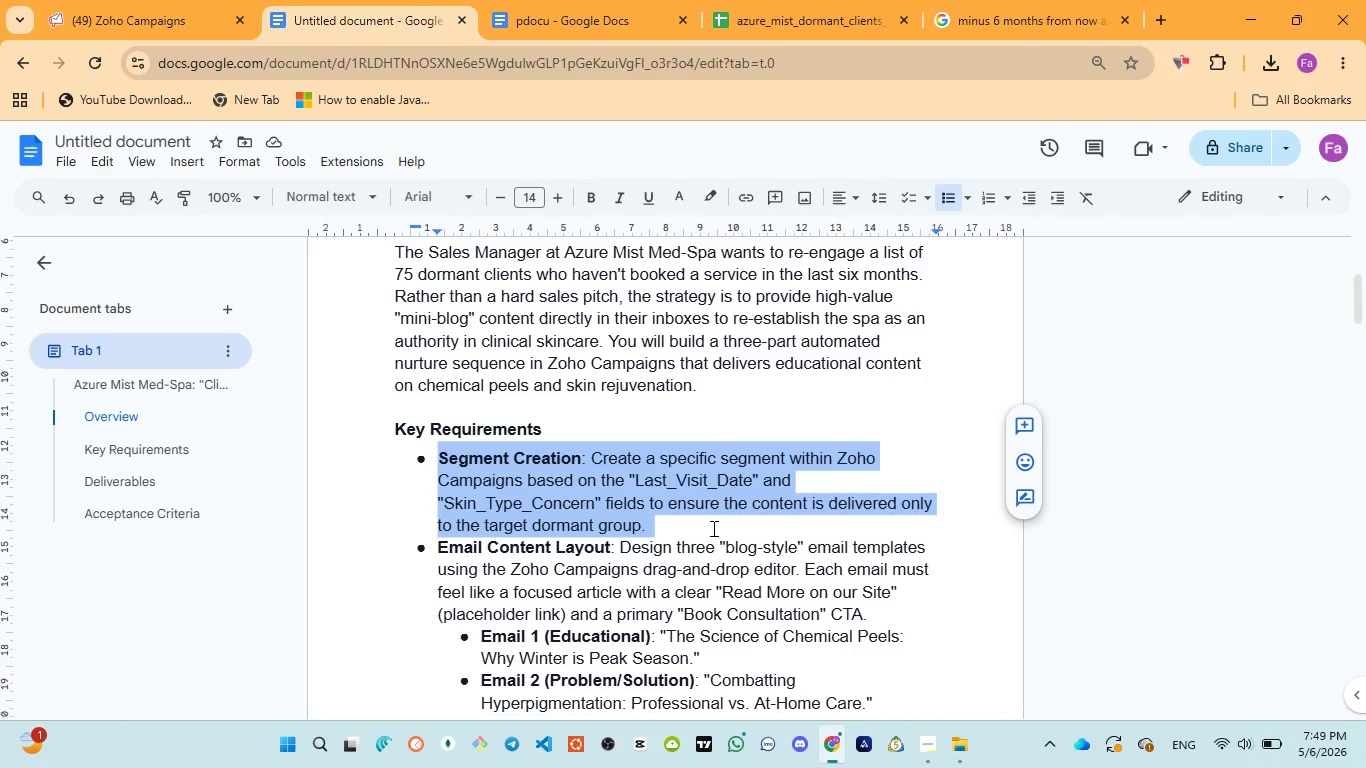 
wait(12.06)
 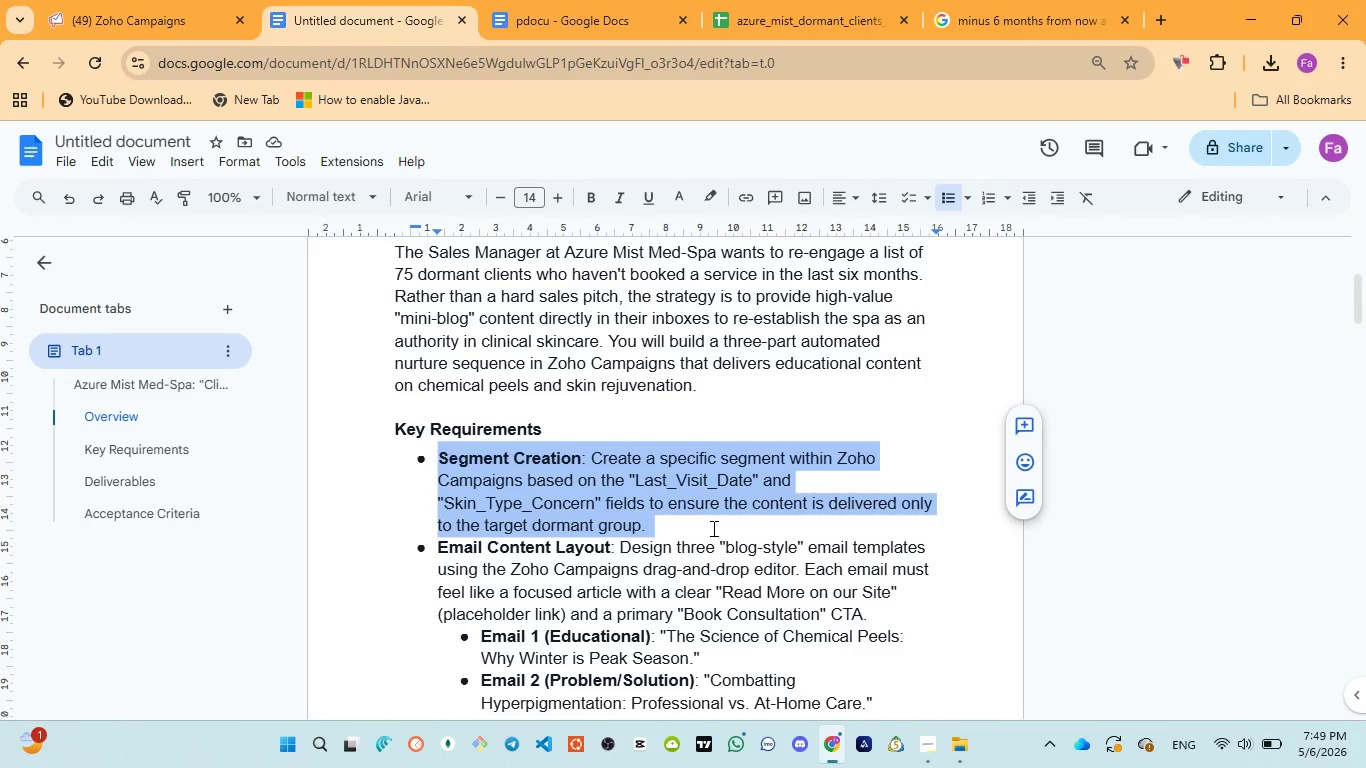 
scroll: coordinate [715, 568], scroll_direction: down, amount: 6.0
 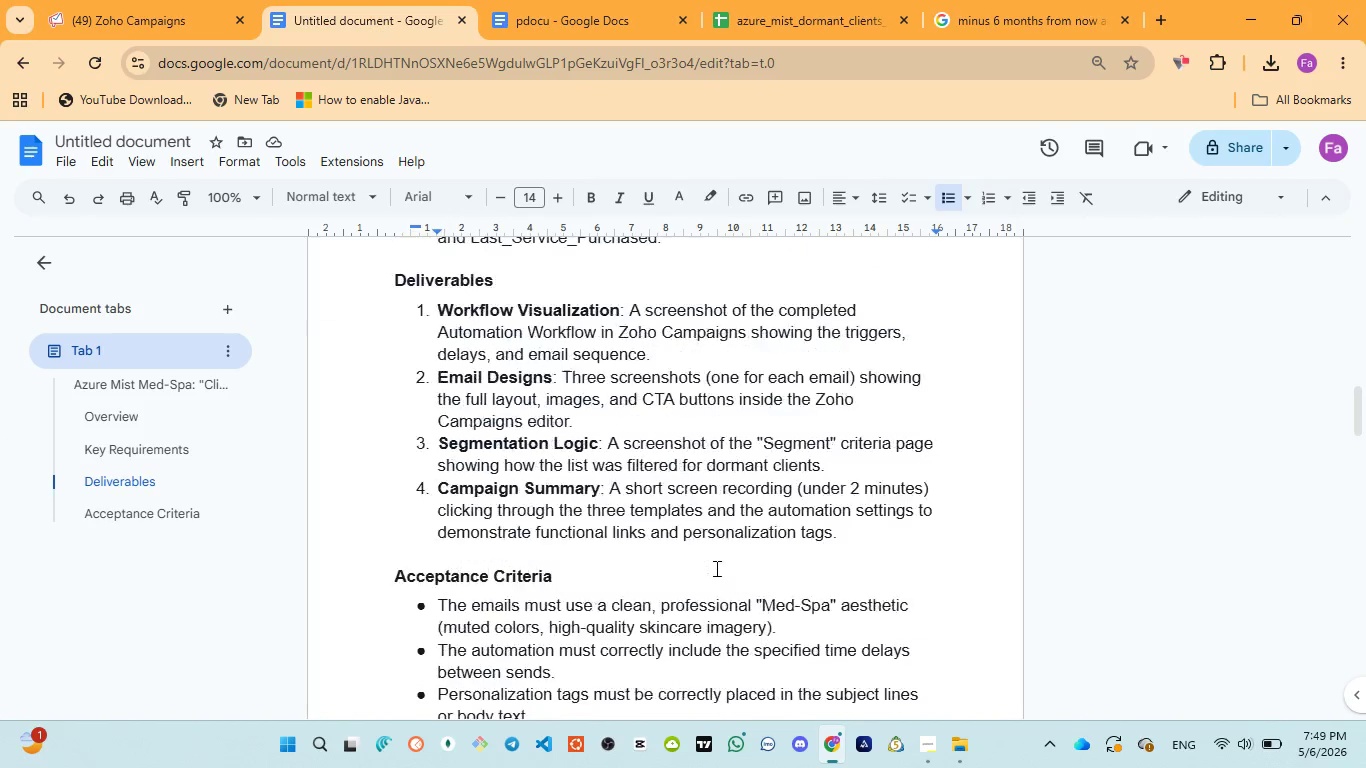 
scroll: coordinate [715, 568], scroll_direction: up, amount: 1.0
 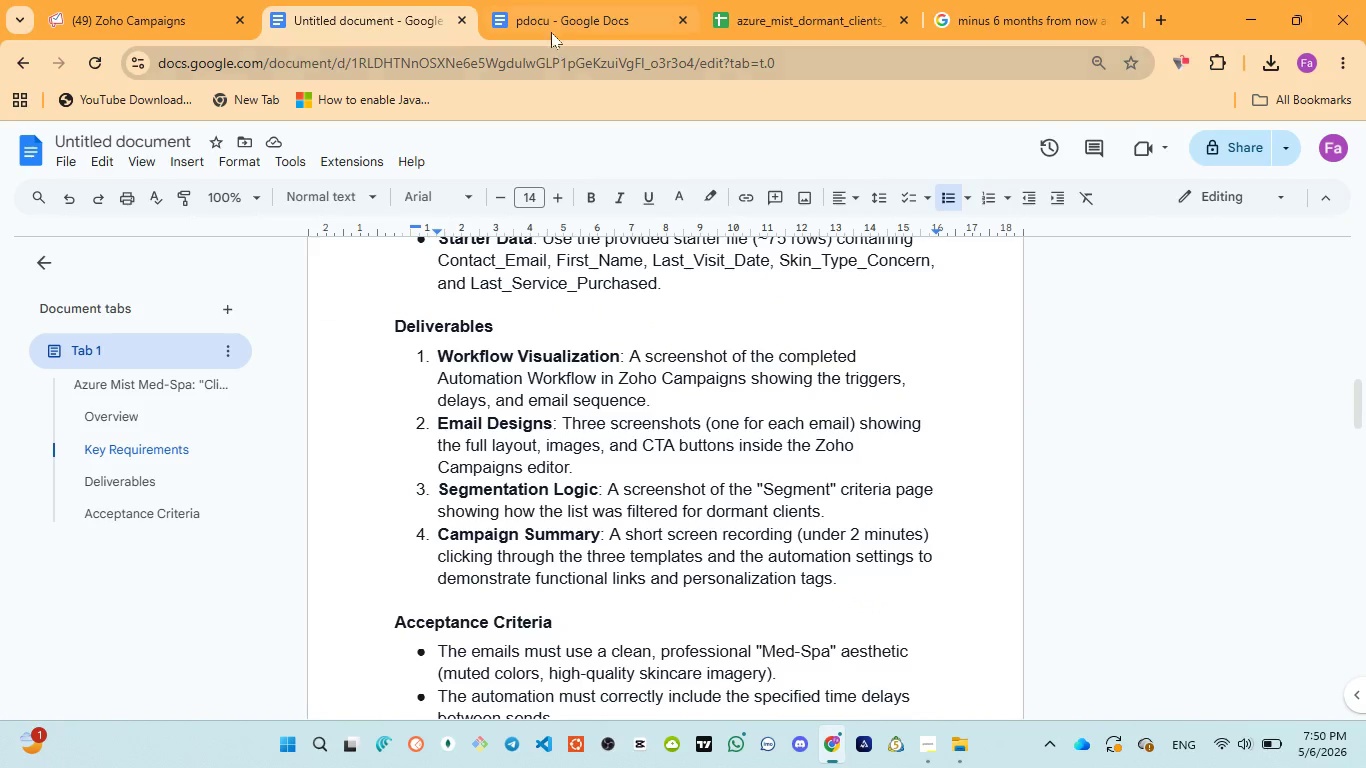 
left_click([548, 22])
 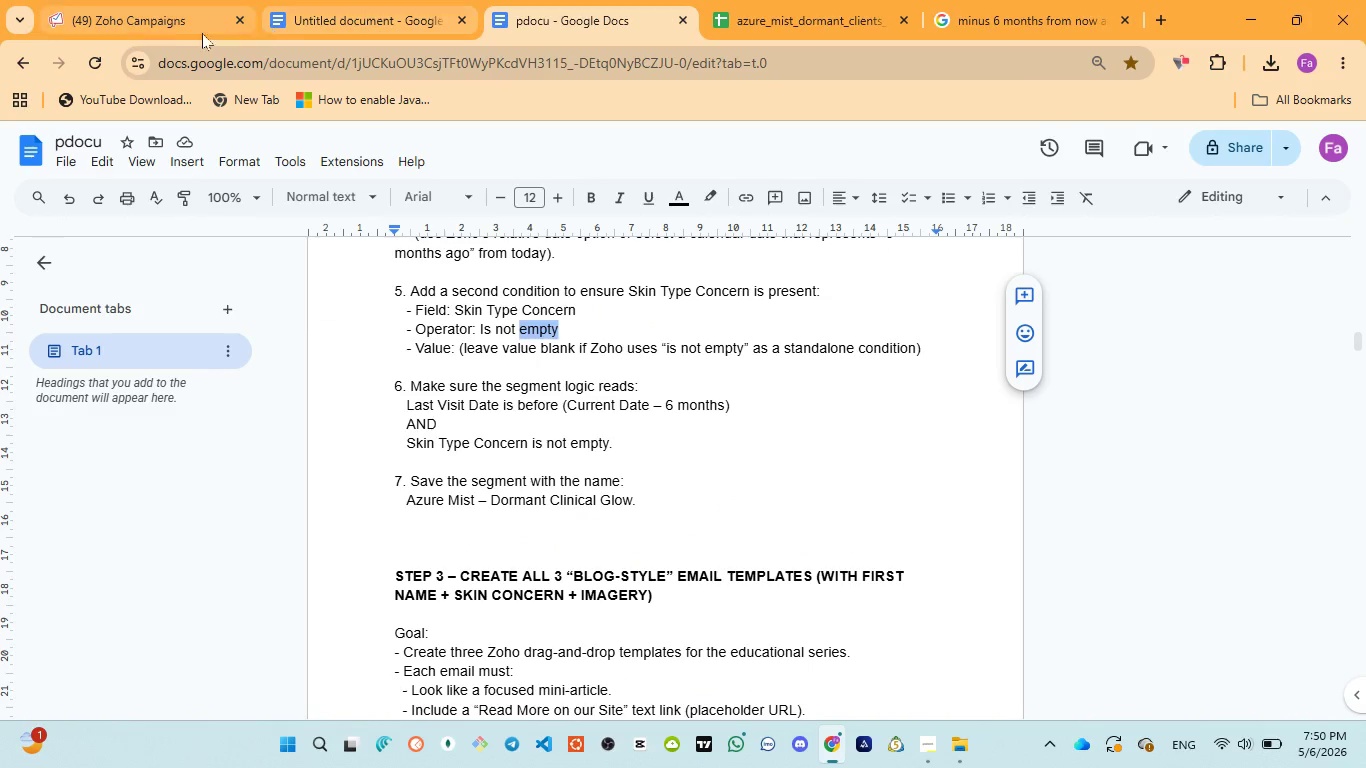 
left_click([159, 18])
 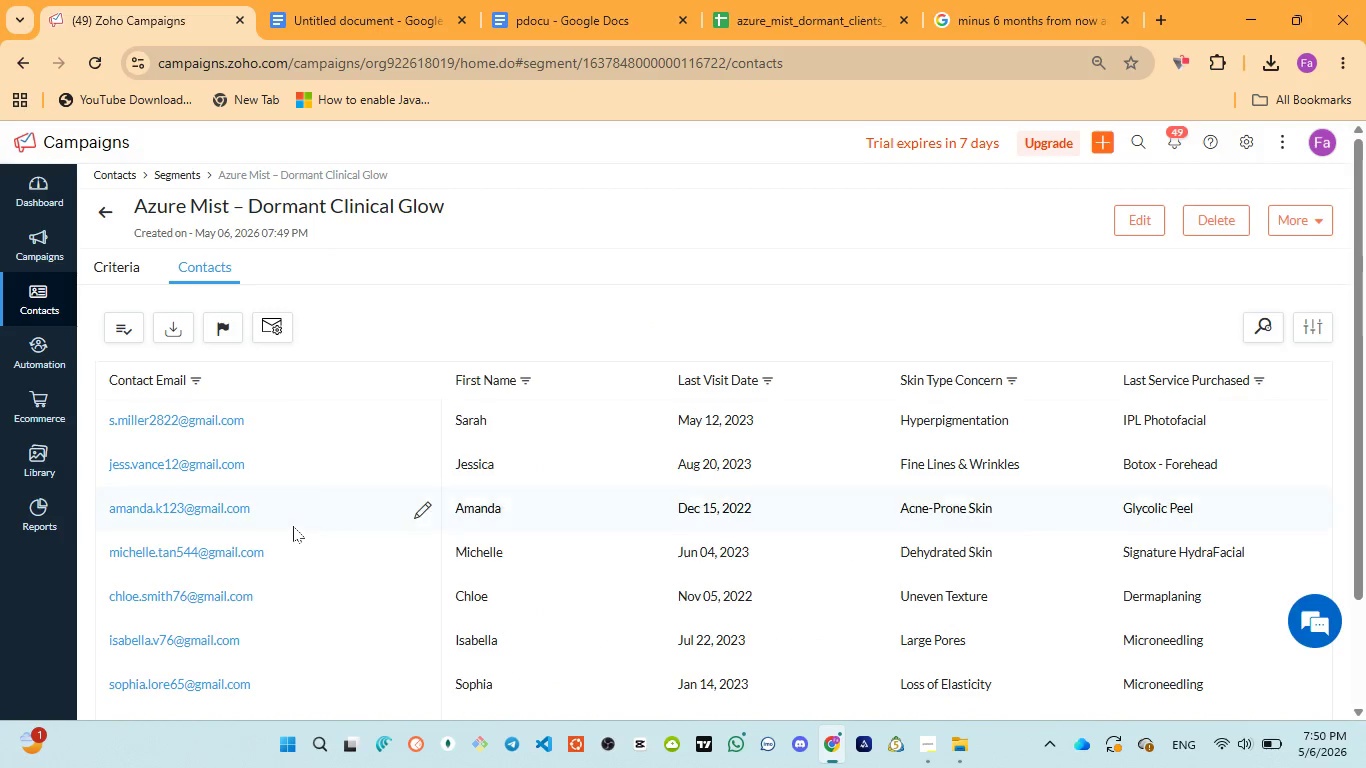 
scroll: coordinate [293, 524], scroll_direction: up, amount: 4.0
 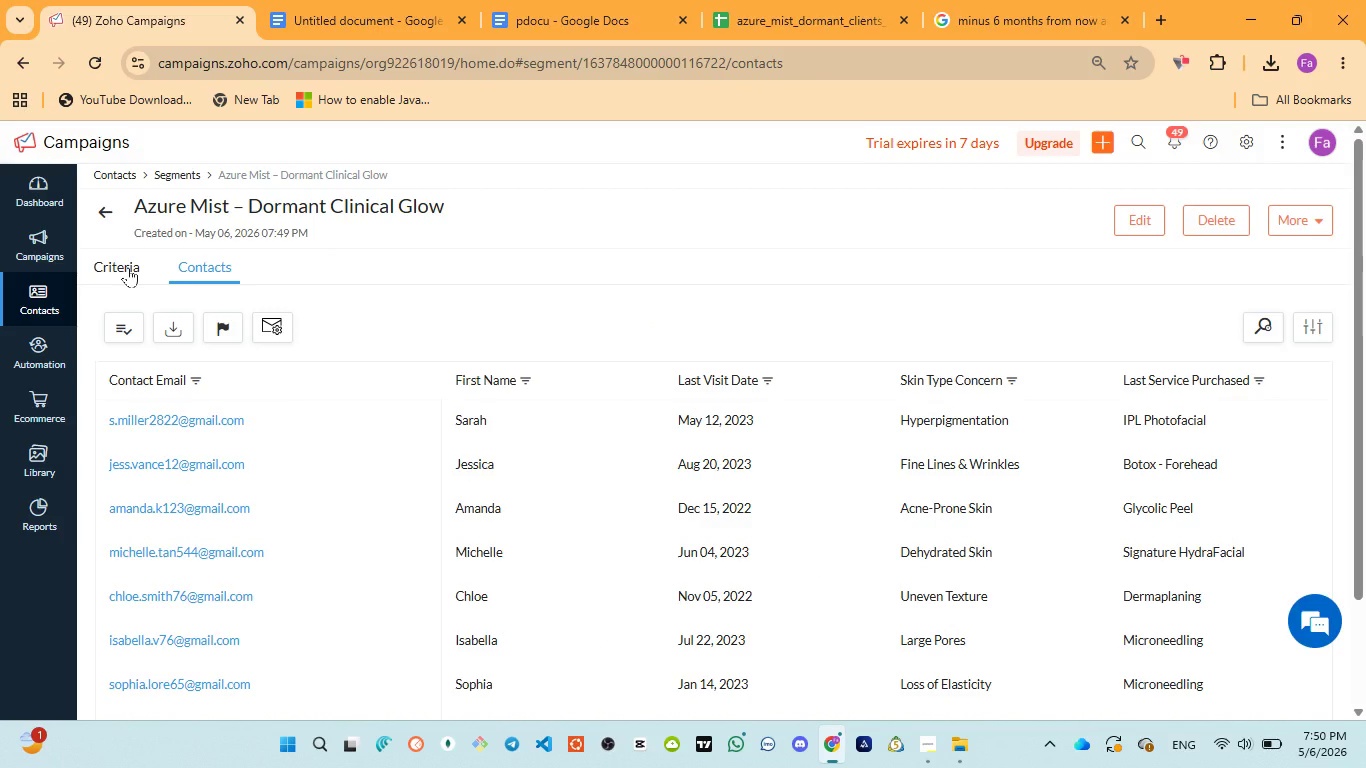 
left_click([128, 267])
 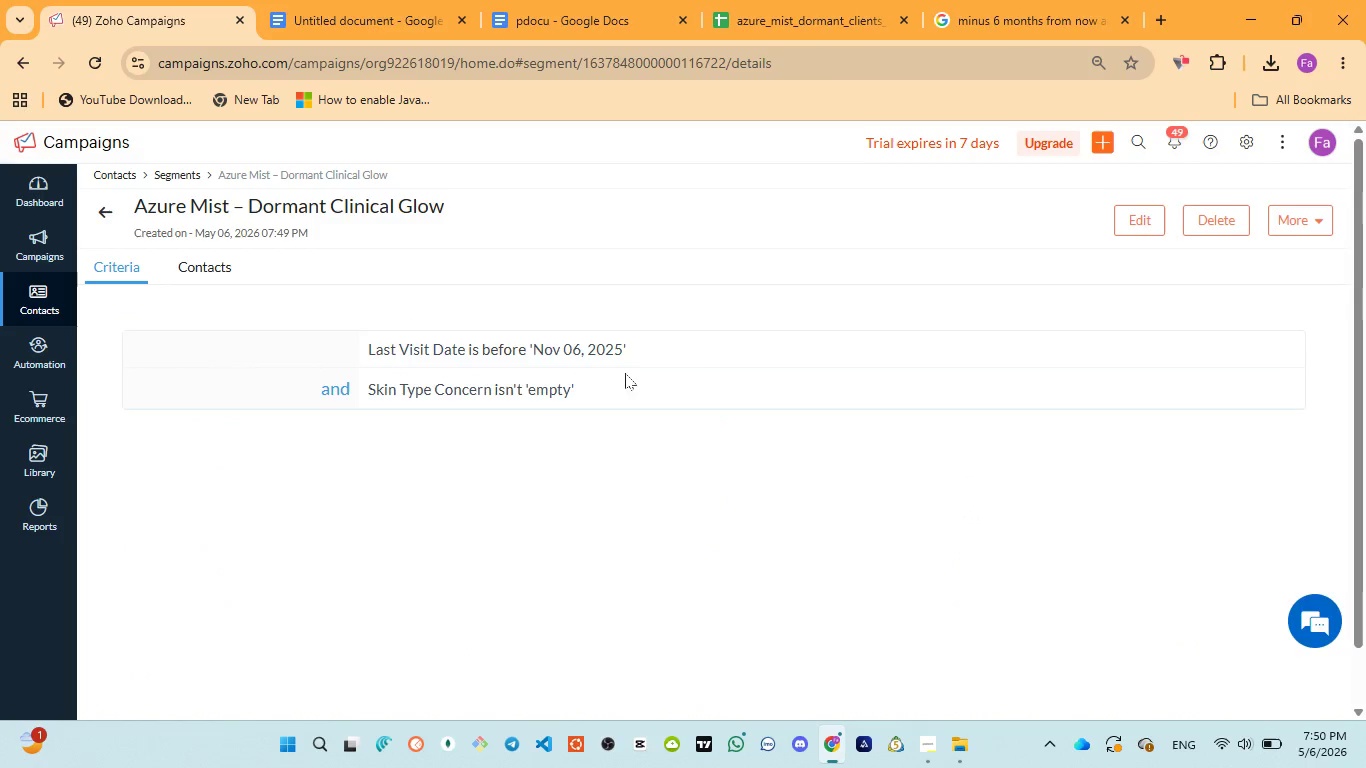 
wait(11.12)
 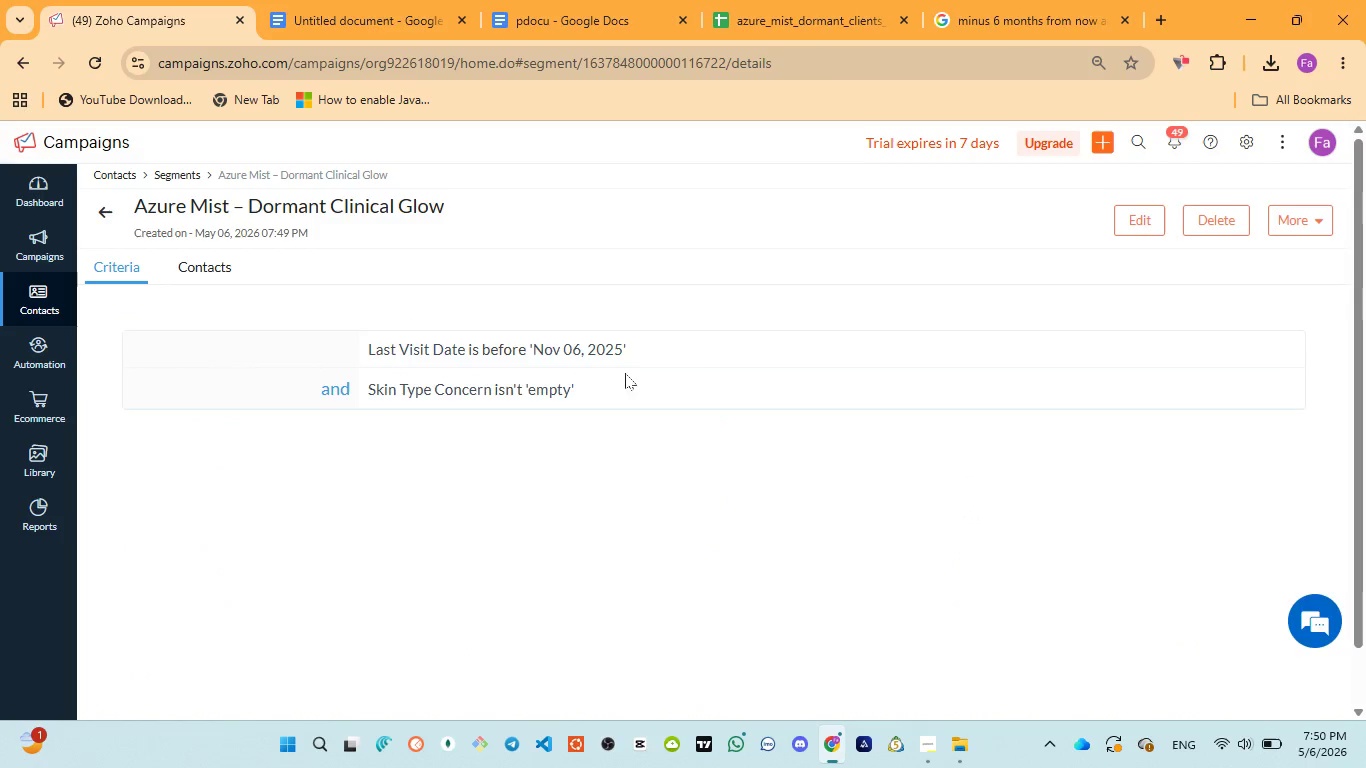 
left_click([553, 0])
 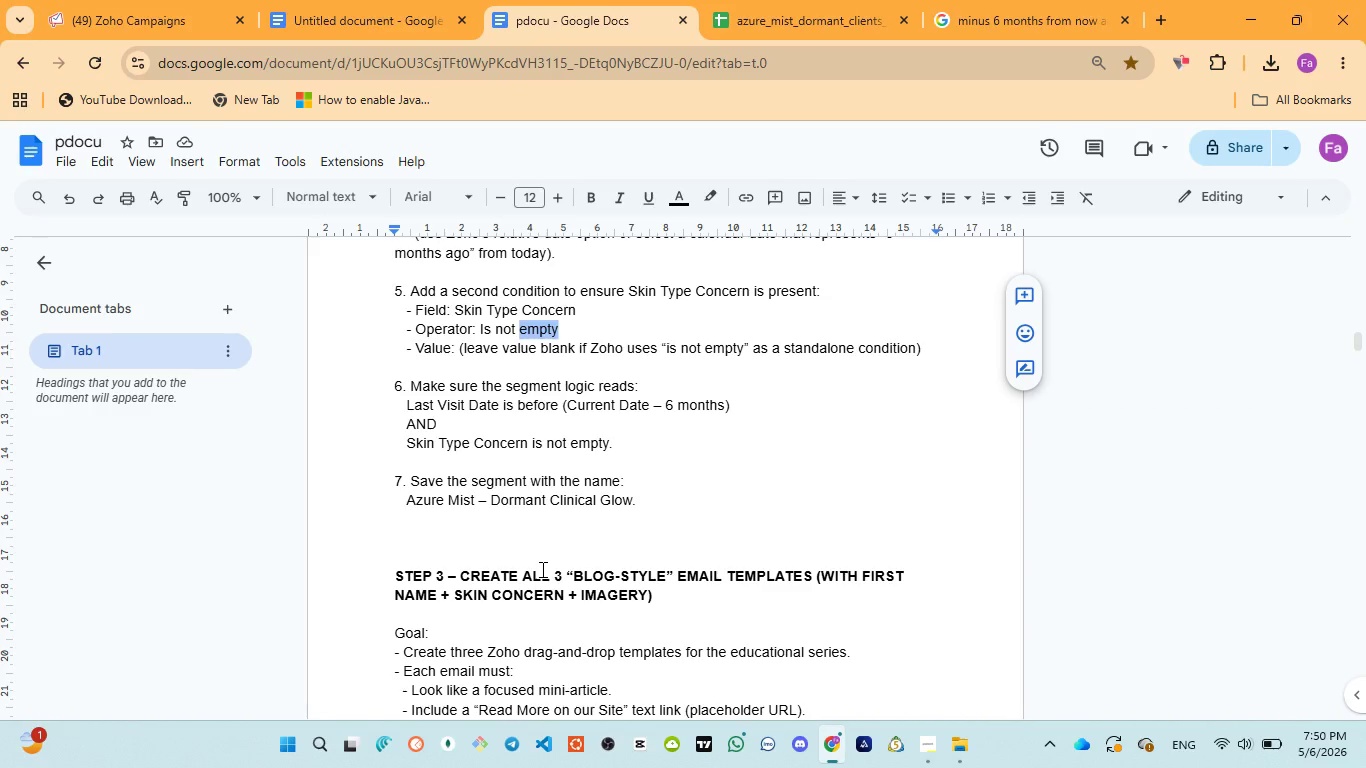 
scroll: coordinate [541, 570], scroll_direction: down, amount: 3.0
 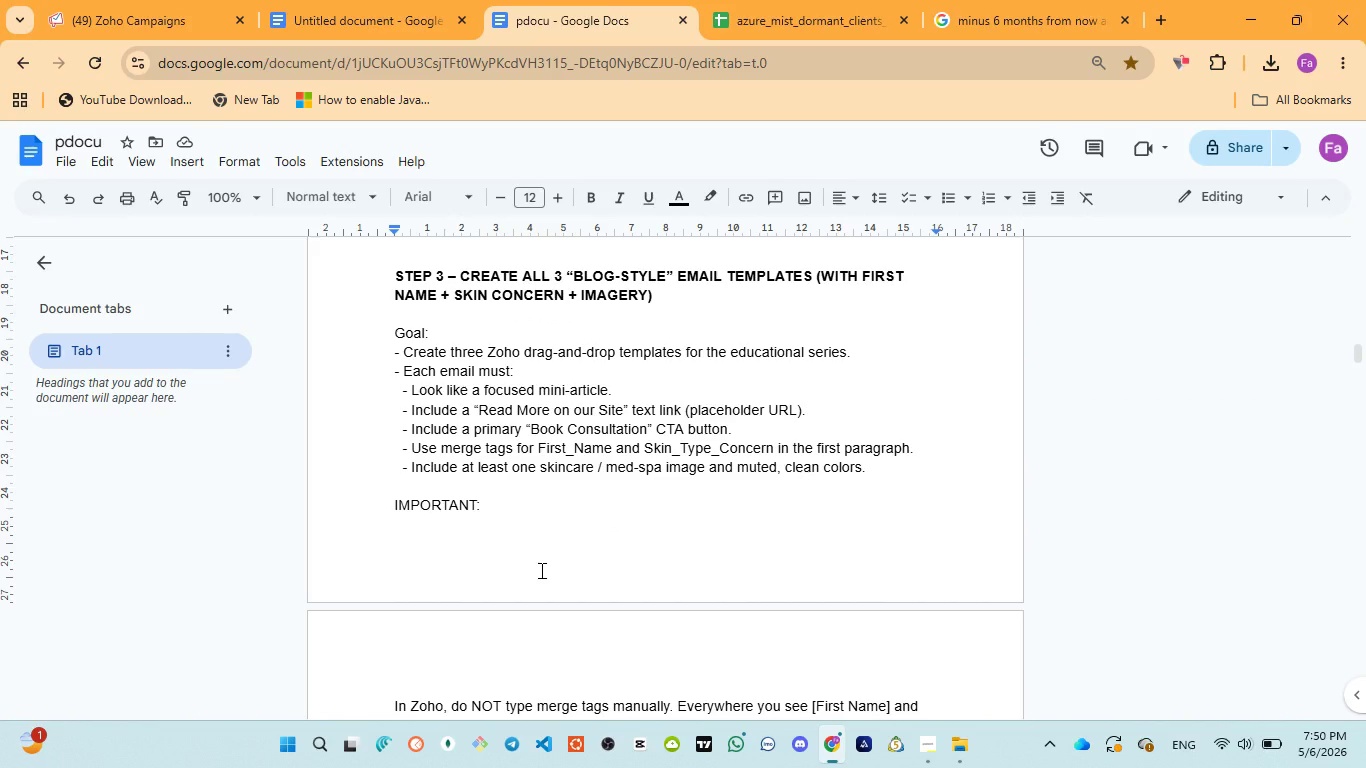 
wait(6.6)
 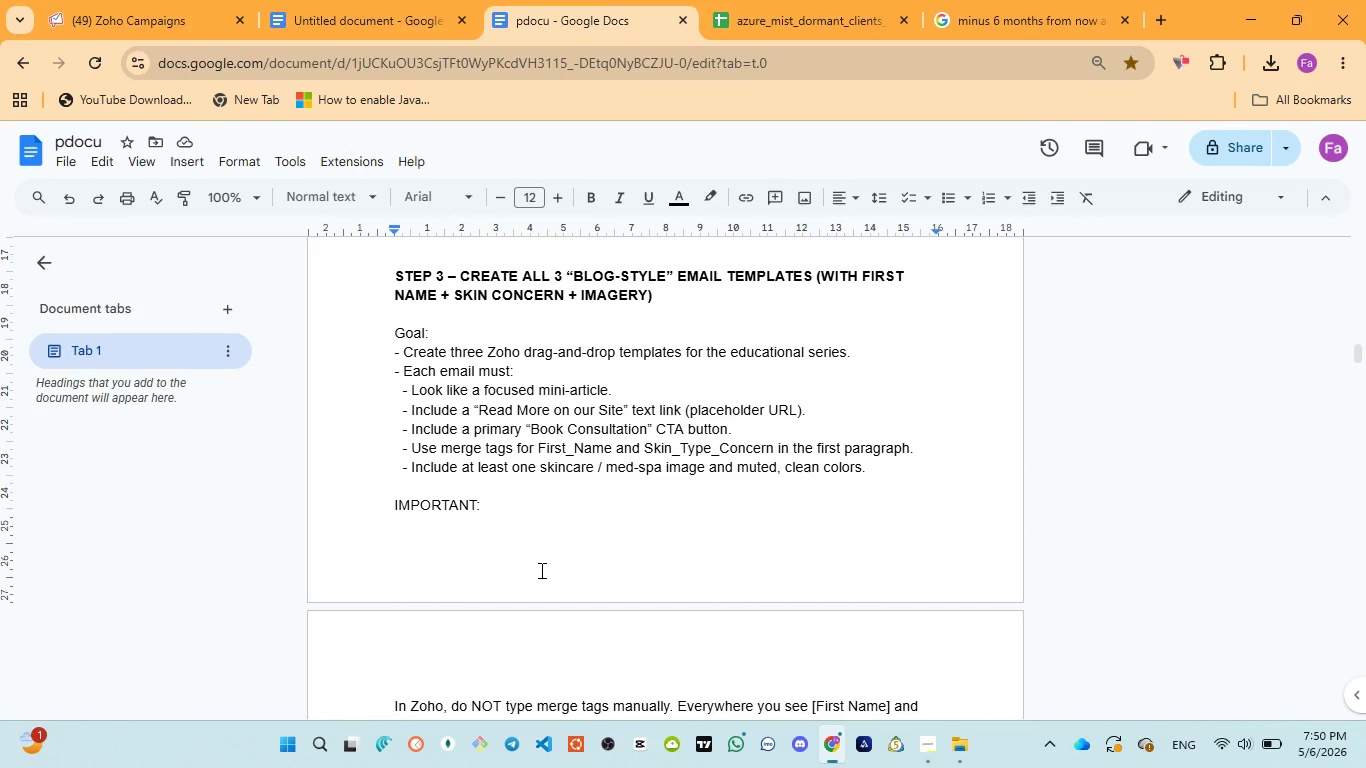 
scroll: coordinate [540, 571], scroll_direction: down, amount: 1.0
 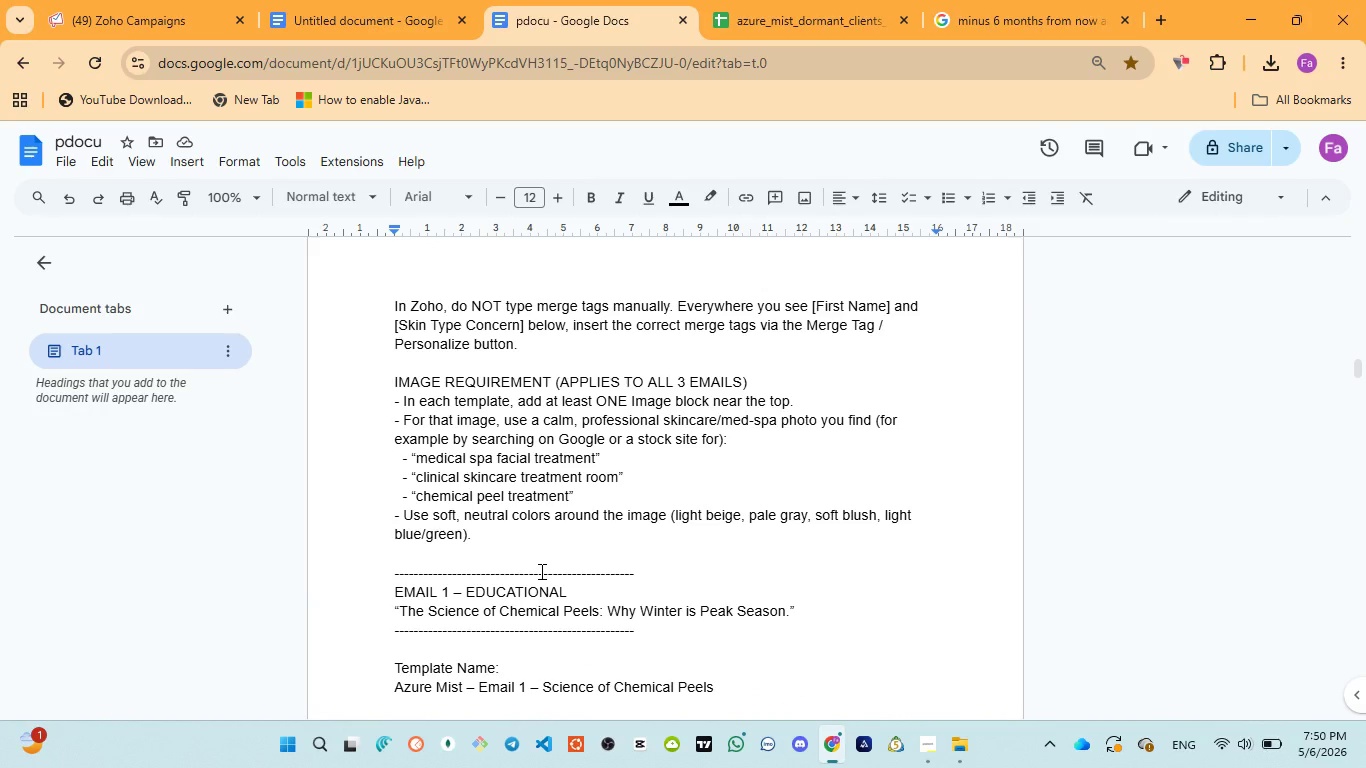 
wait(16.86)
 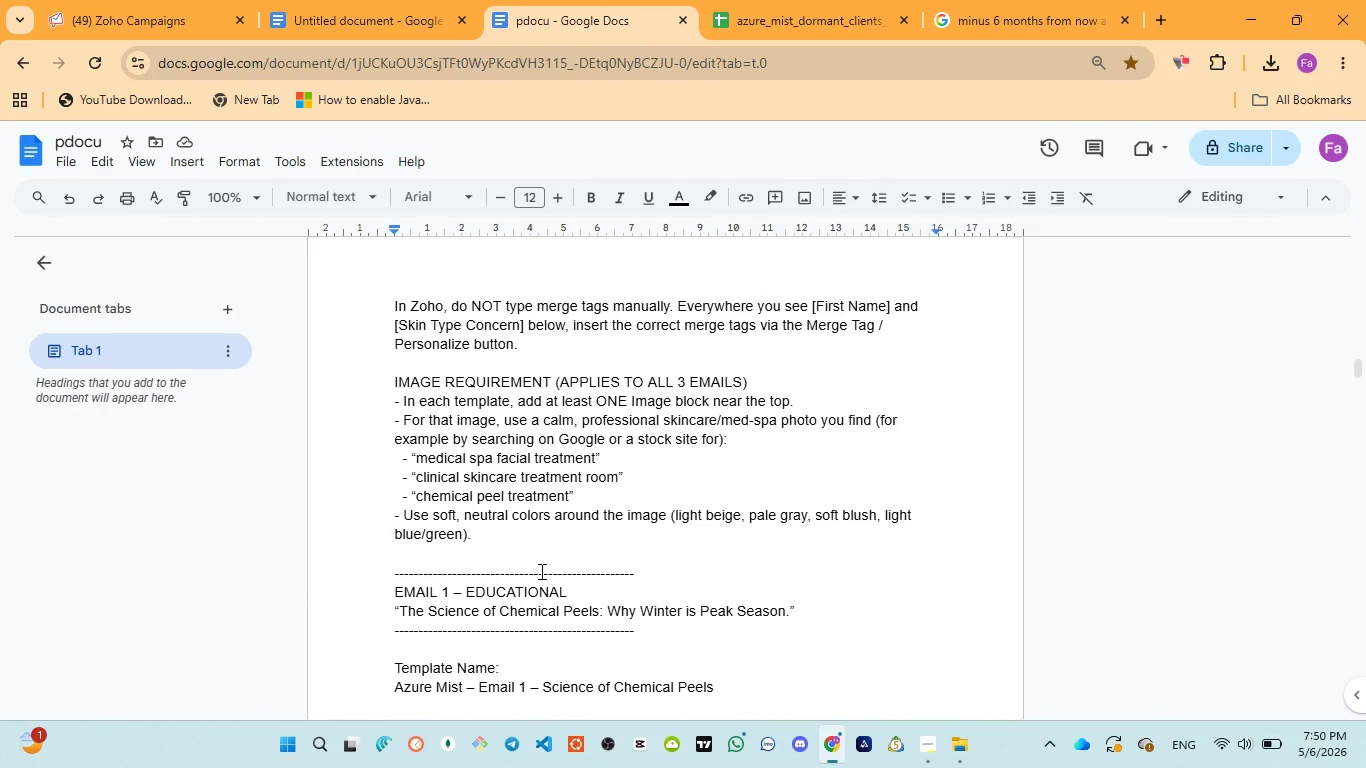 
left_click_drag(start_coordinate=[400, 412], to_coordinate=[556, 530])
 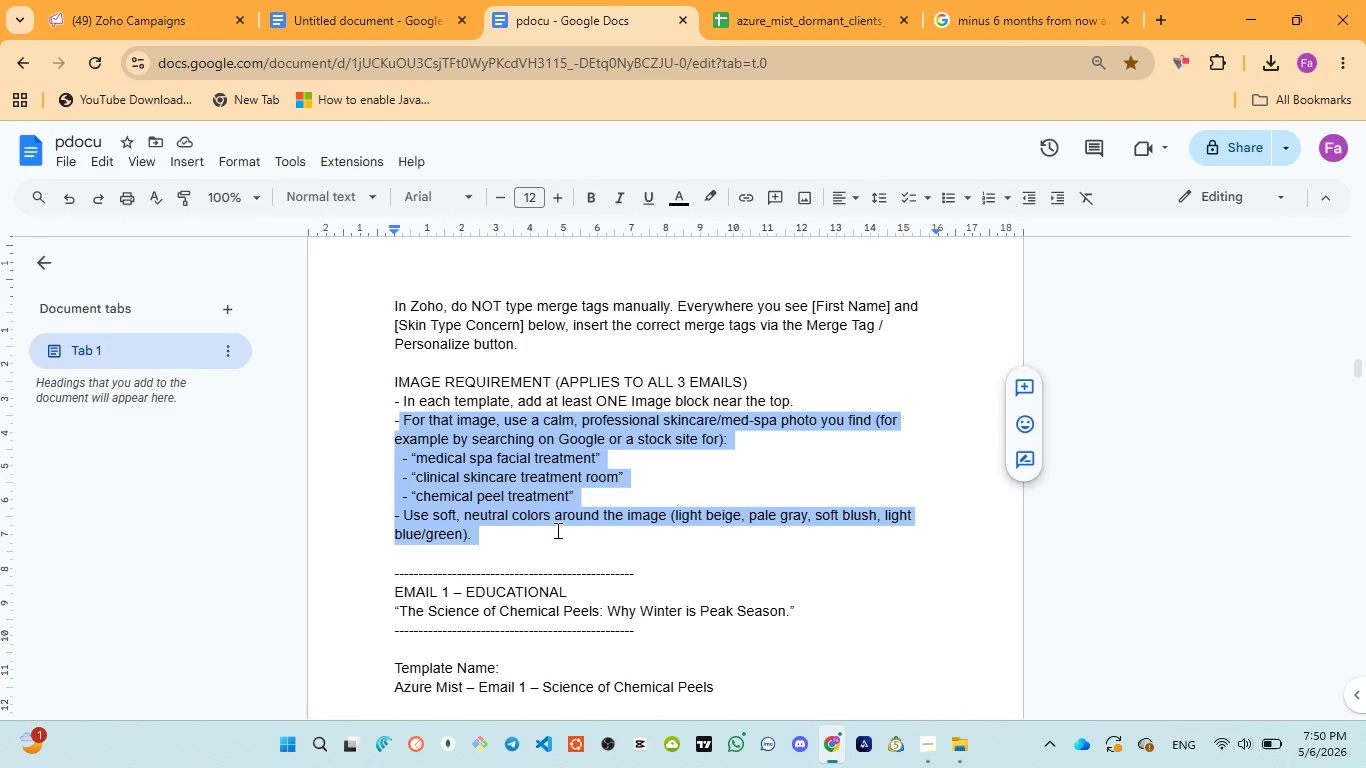 
key(Control+C)
 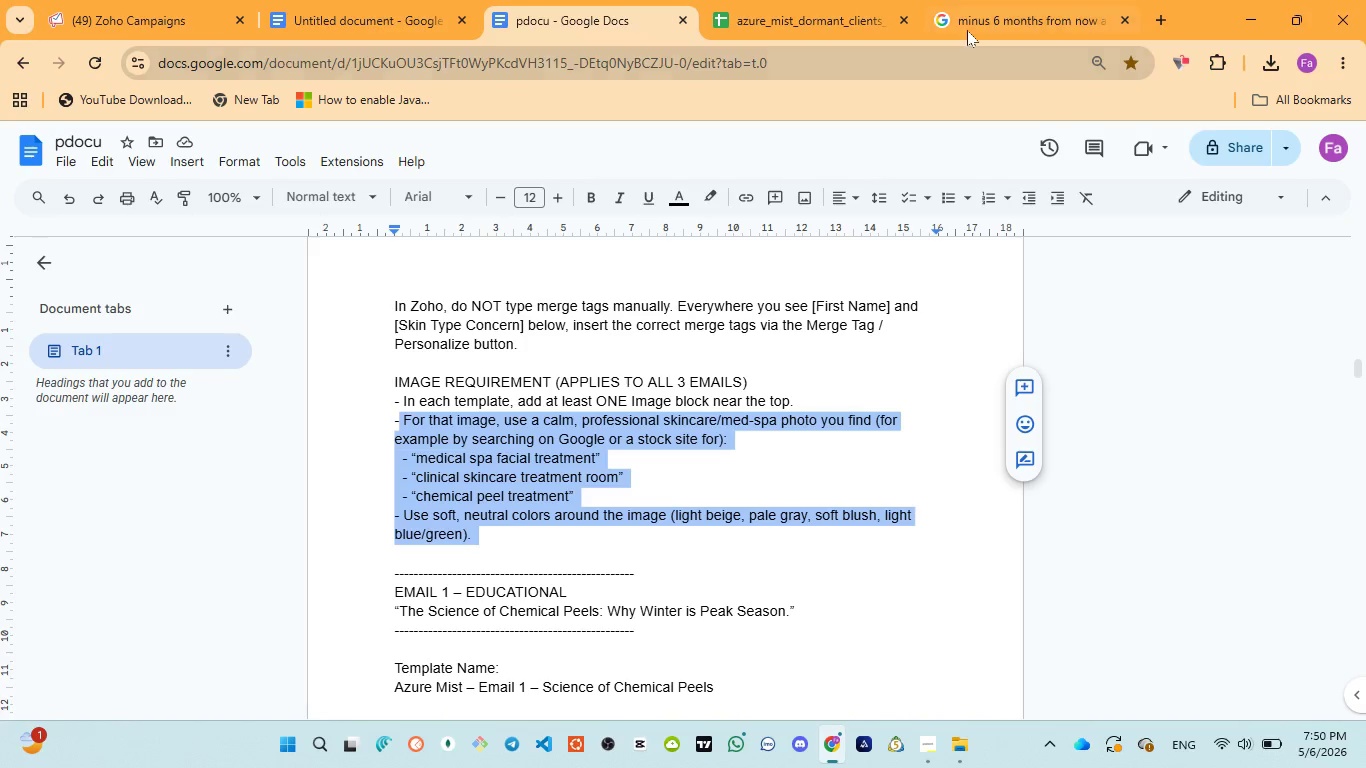 
left_click([968, 30])
 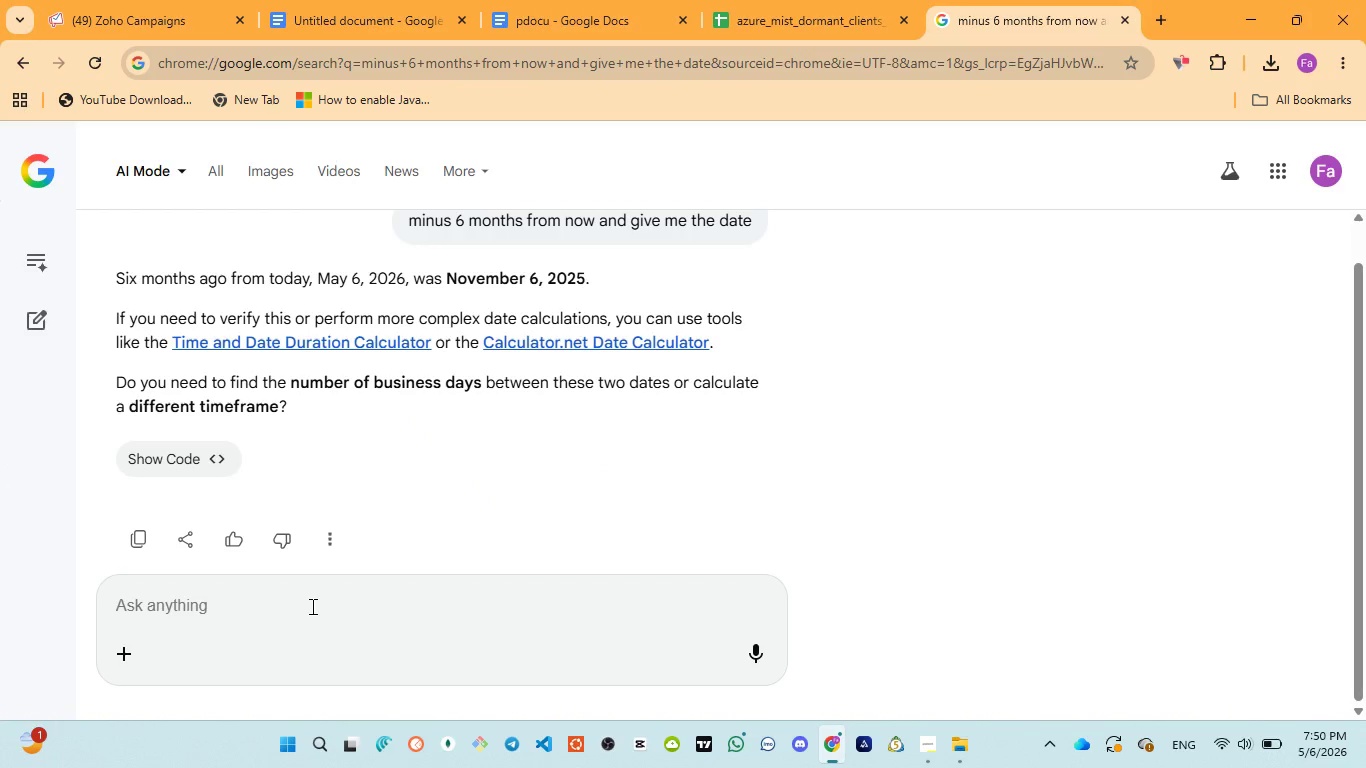 
type(give th )
key(Backspace)
type(e best by choosing from these )
 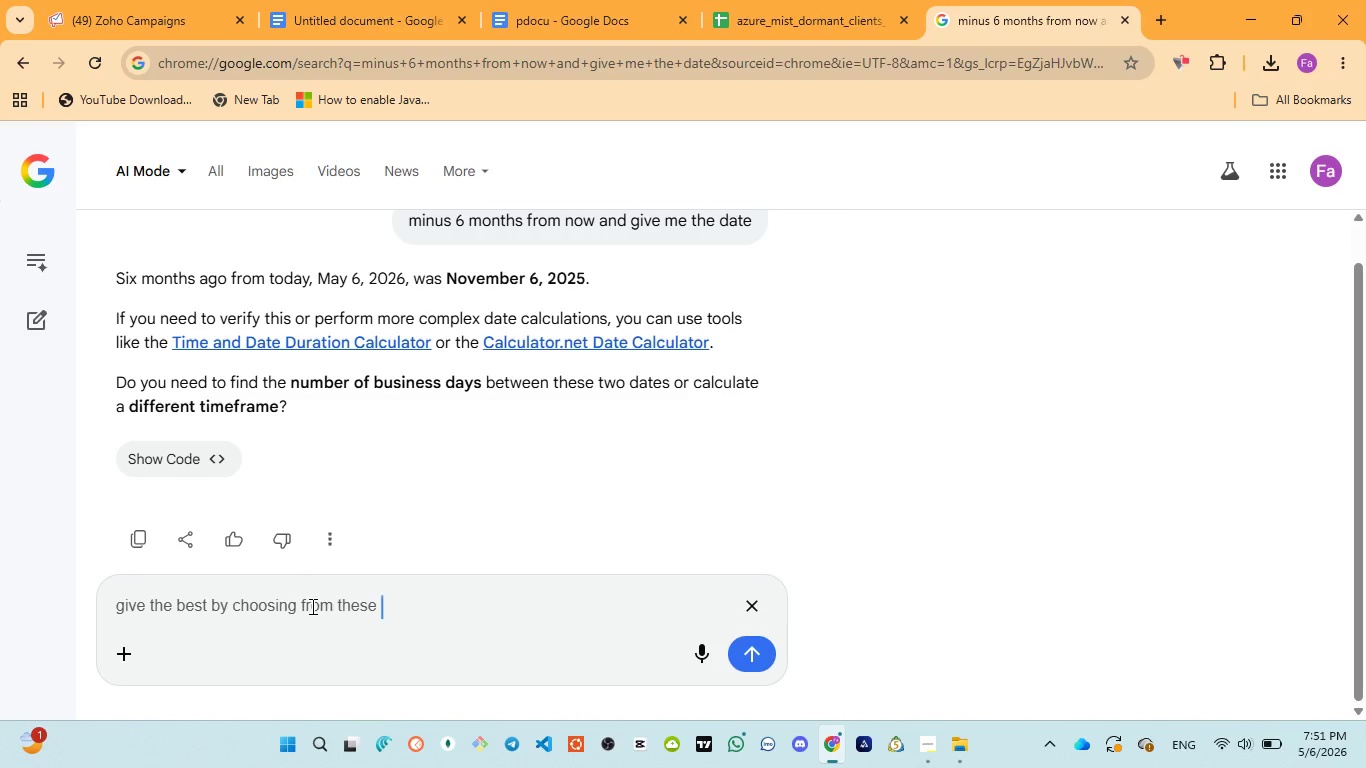 
hold_key(key=ControlLeft, duration=0.33)
 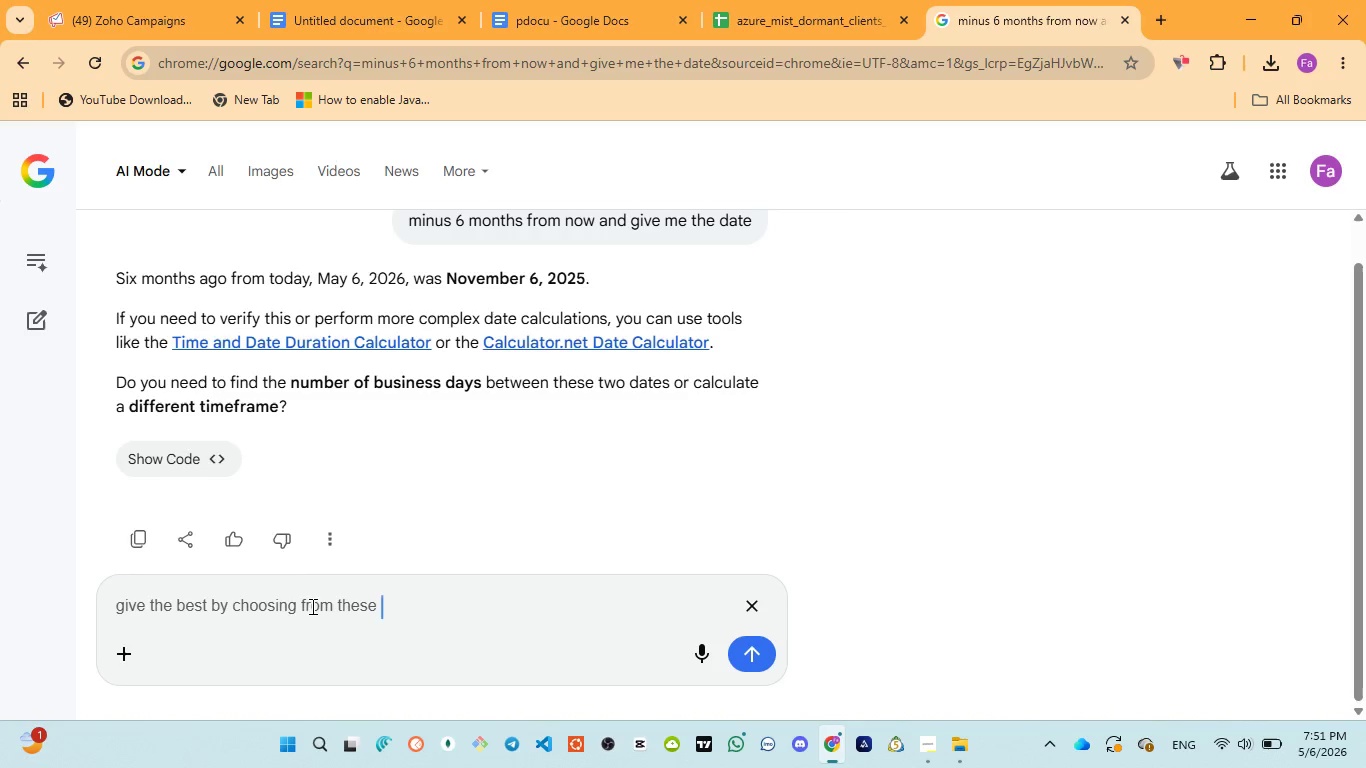 
key(Control+V)
 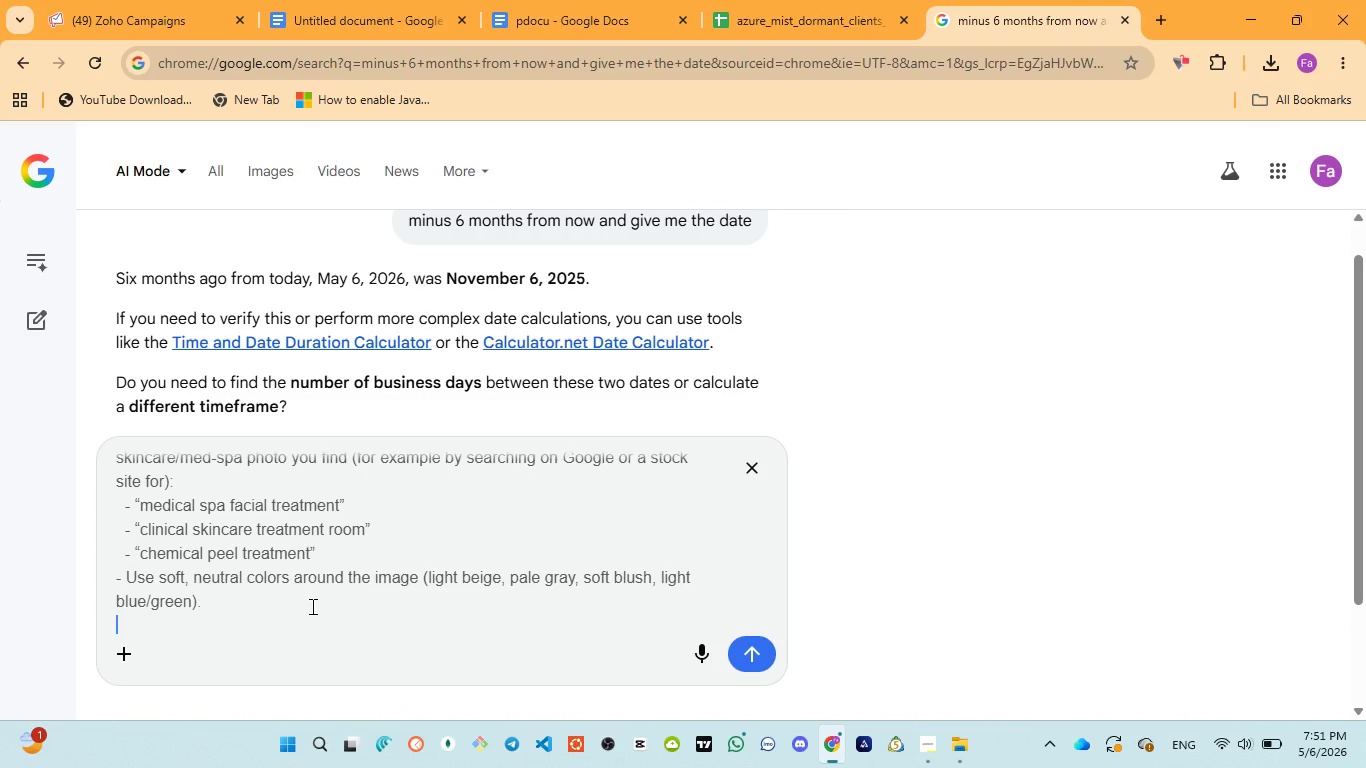 
key(Enter)
 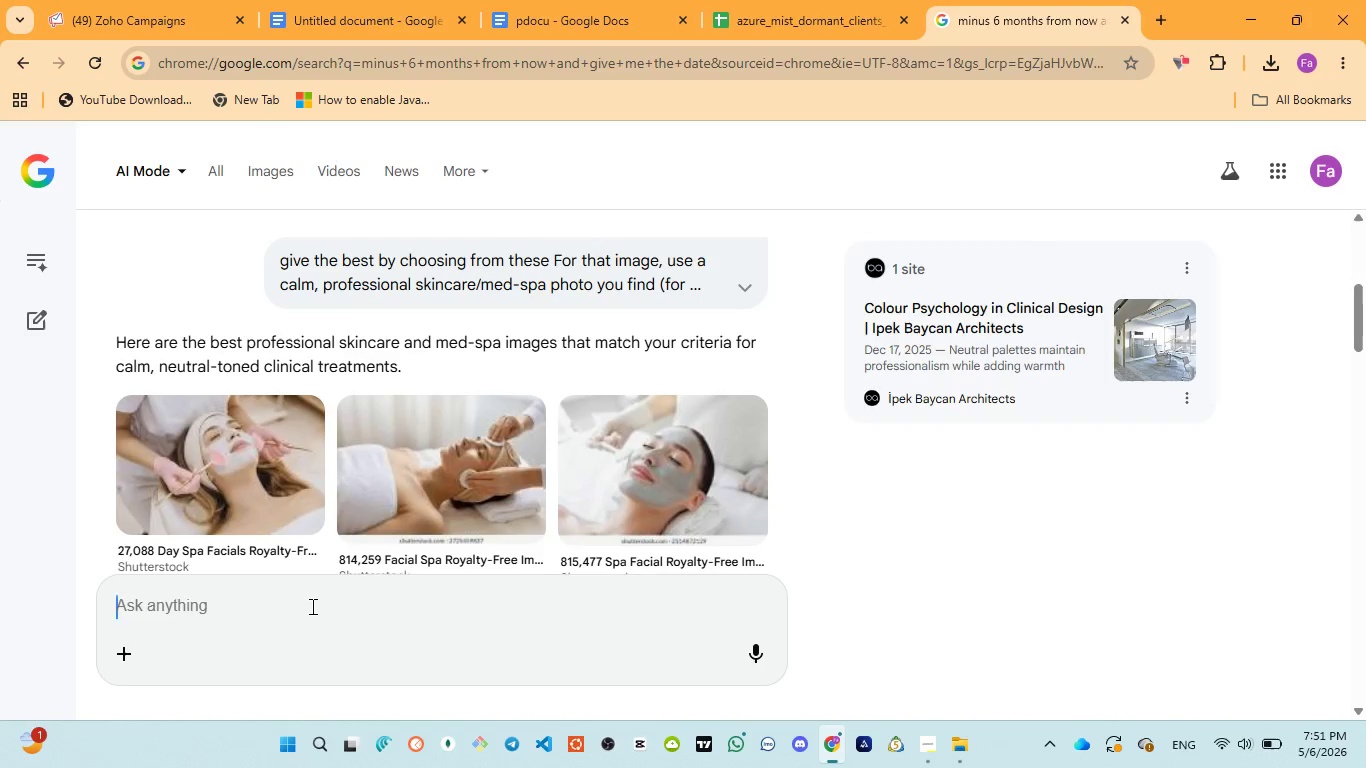 
wait(13.41)
 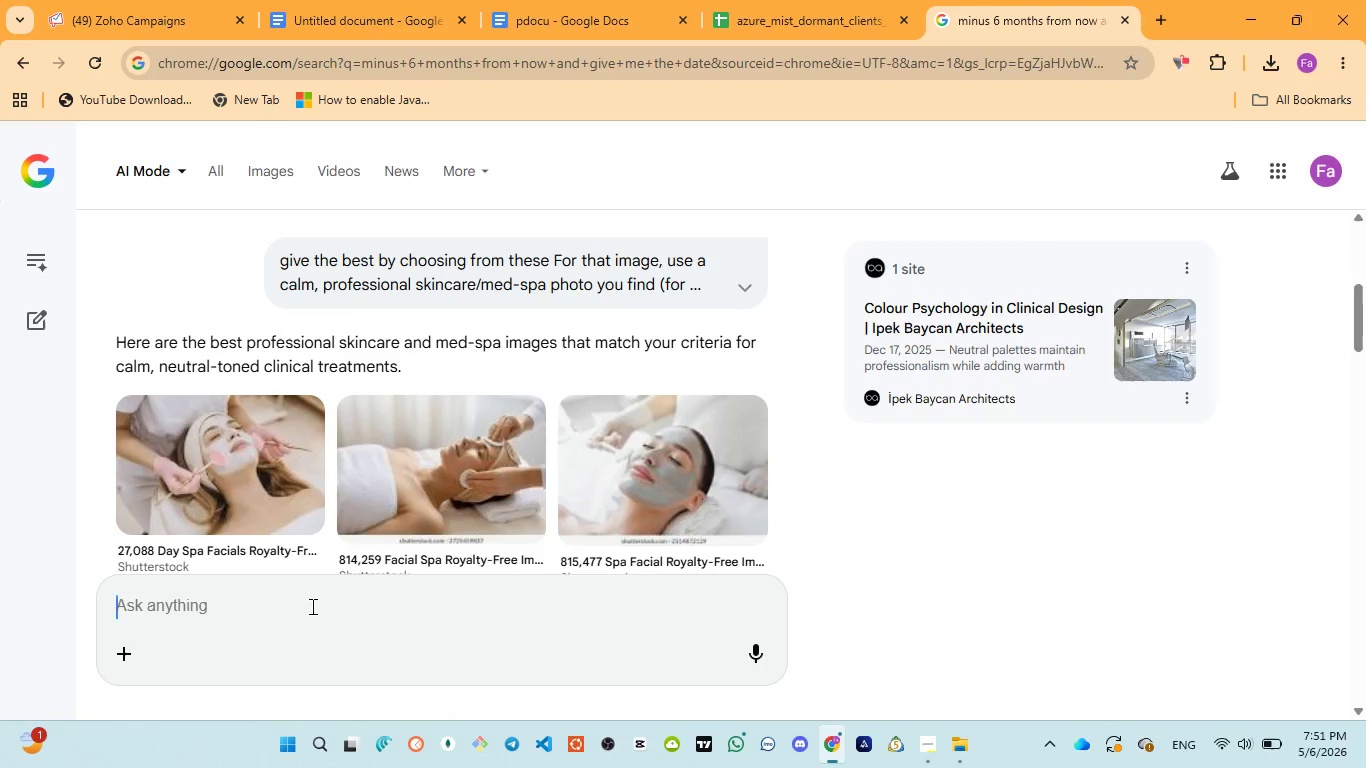 
scroll: coordinate [412, 591], scroll_direction: down, amount: 17.0
 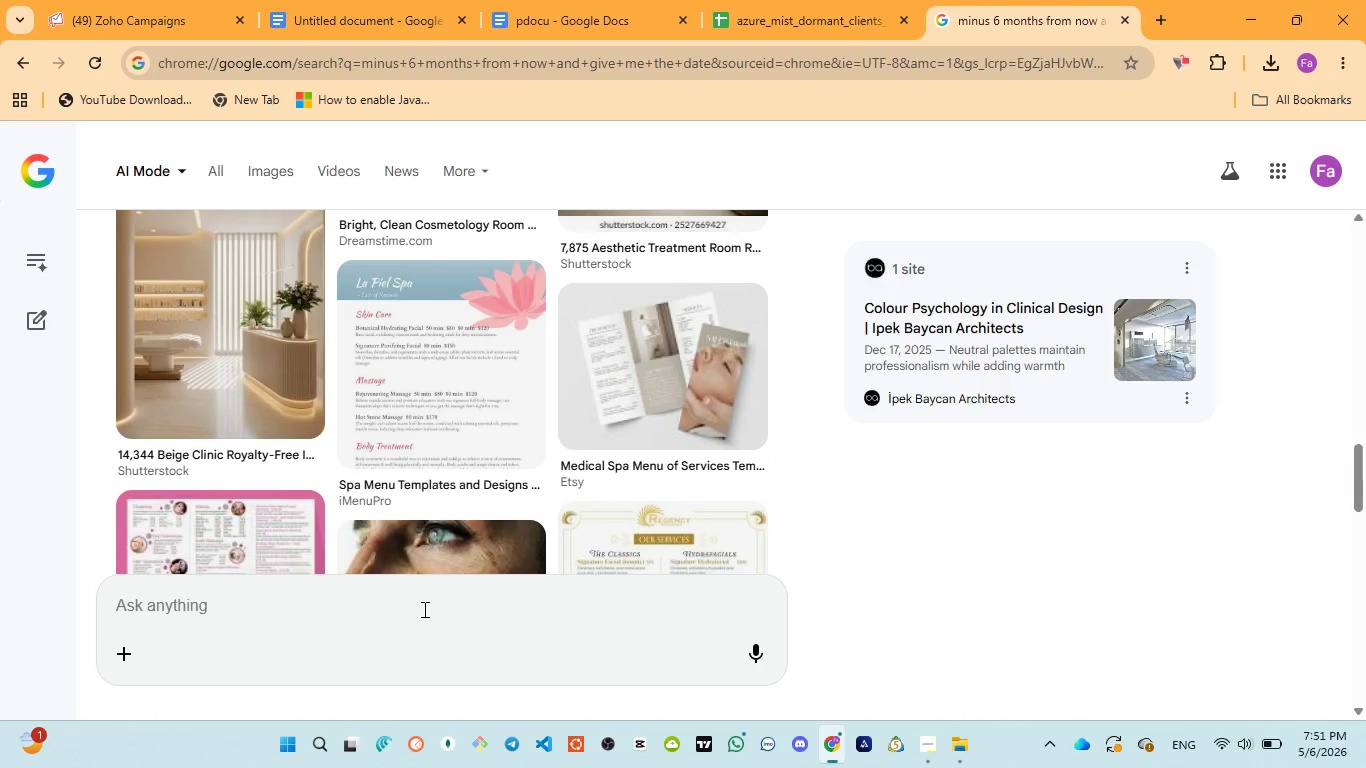 
type(plz gnerate by yrself andgive me)
 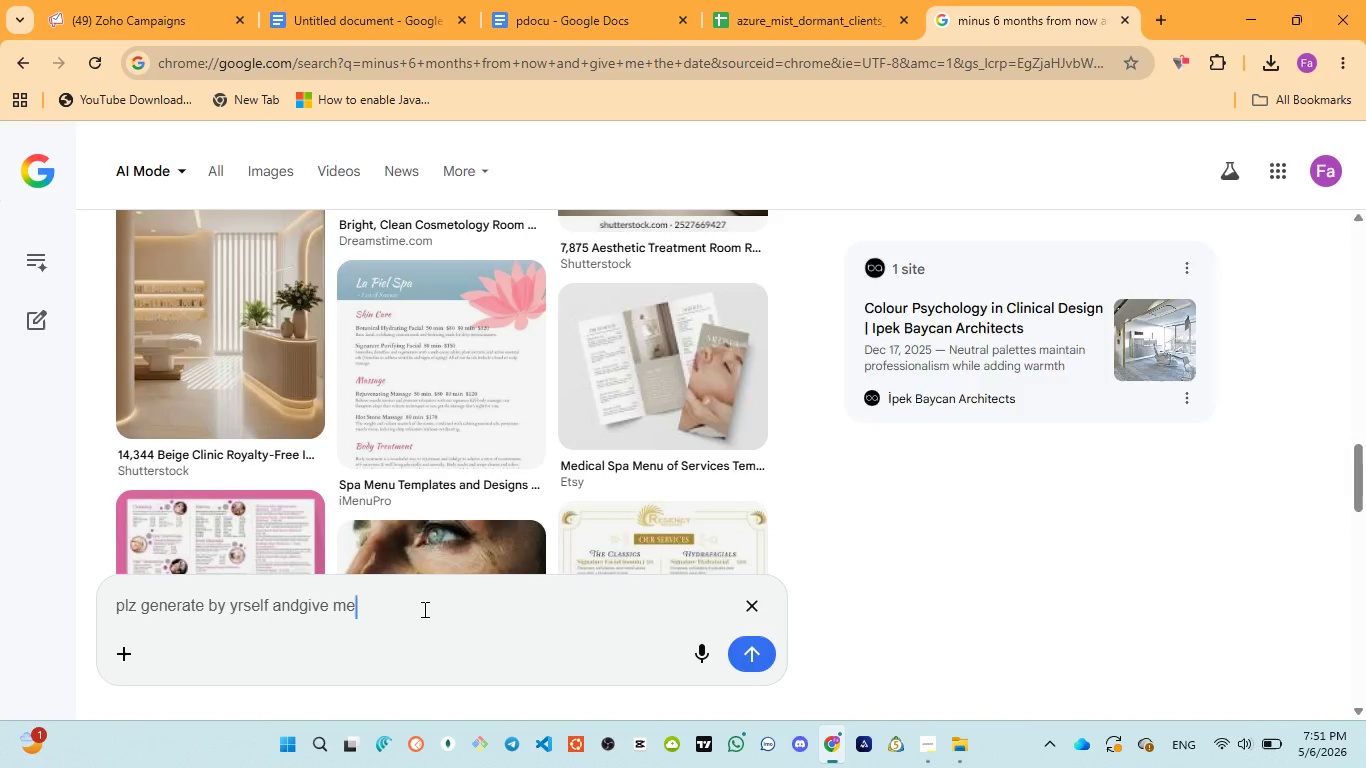 
key(Enter)
 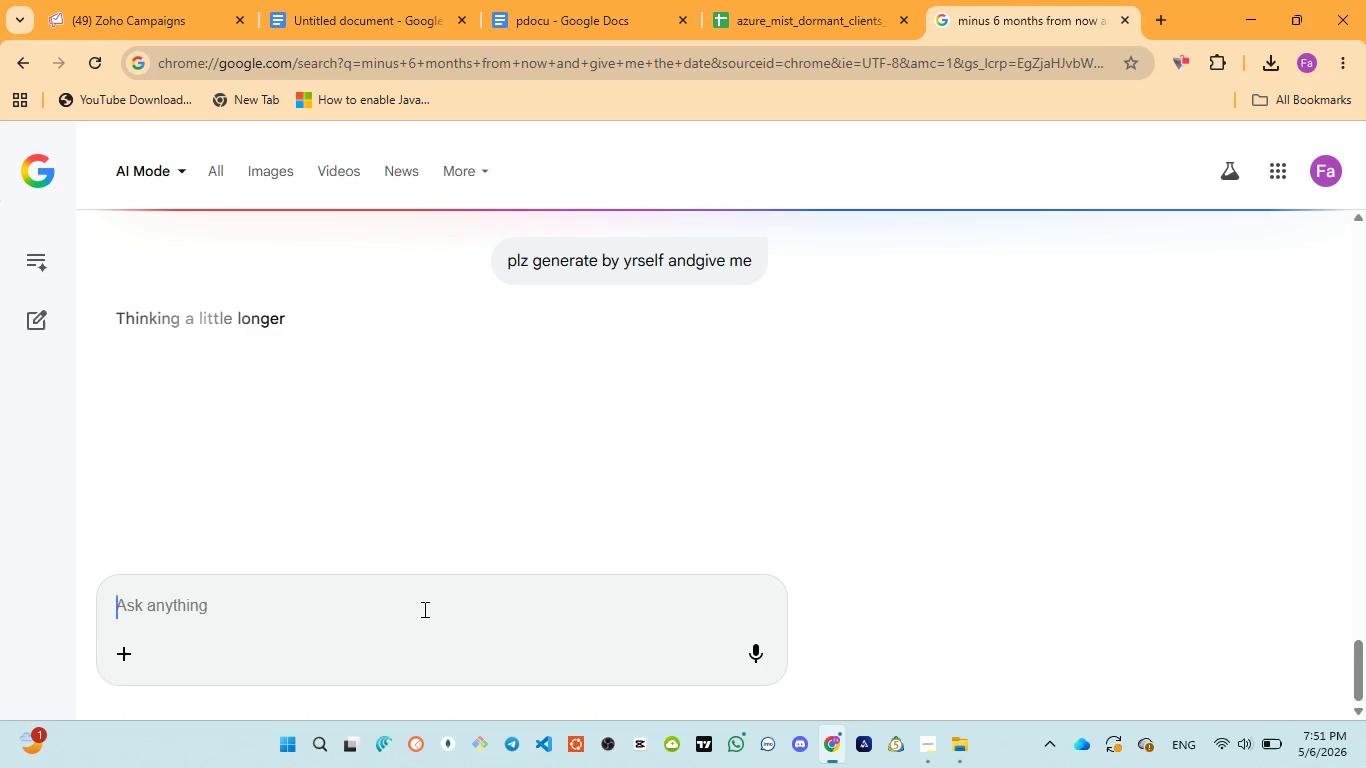 
wait(21.34)
 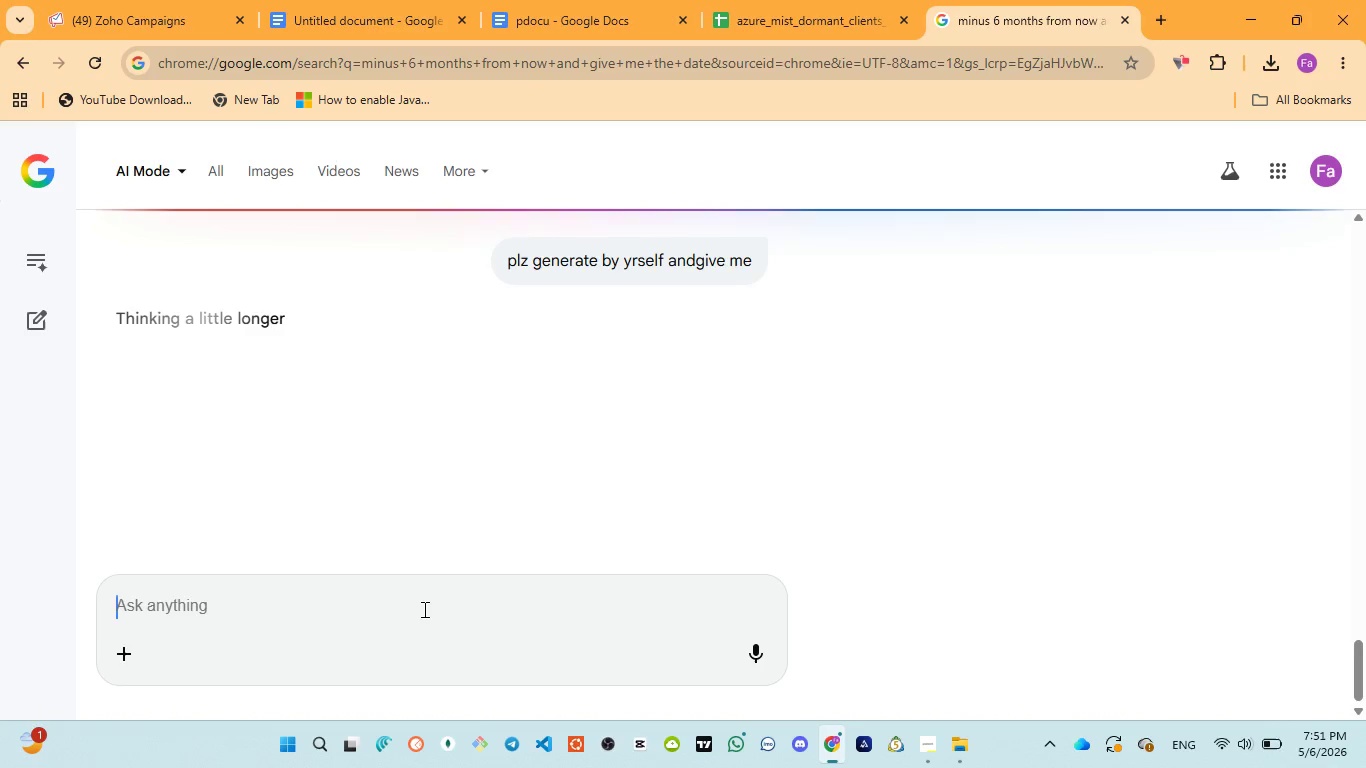 
left_click([569, 23])